 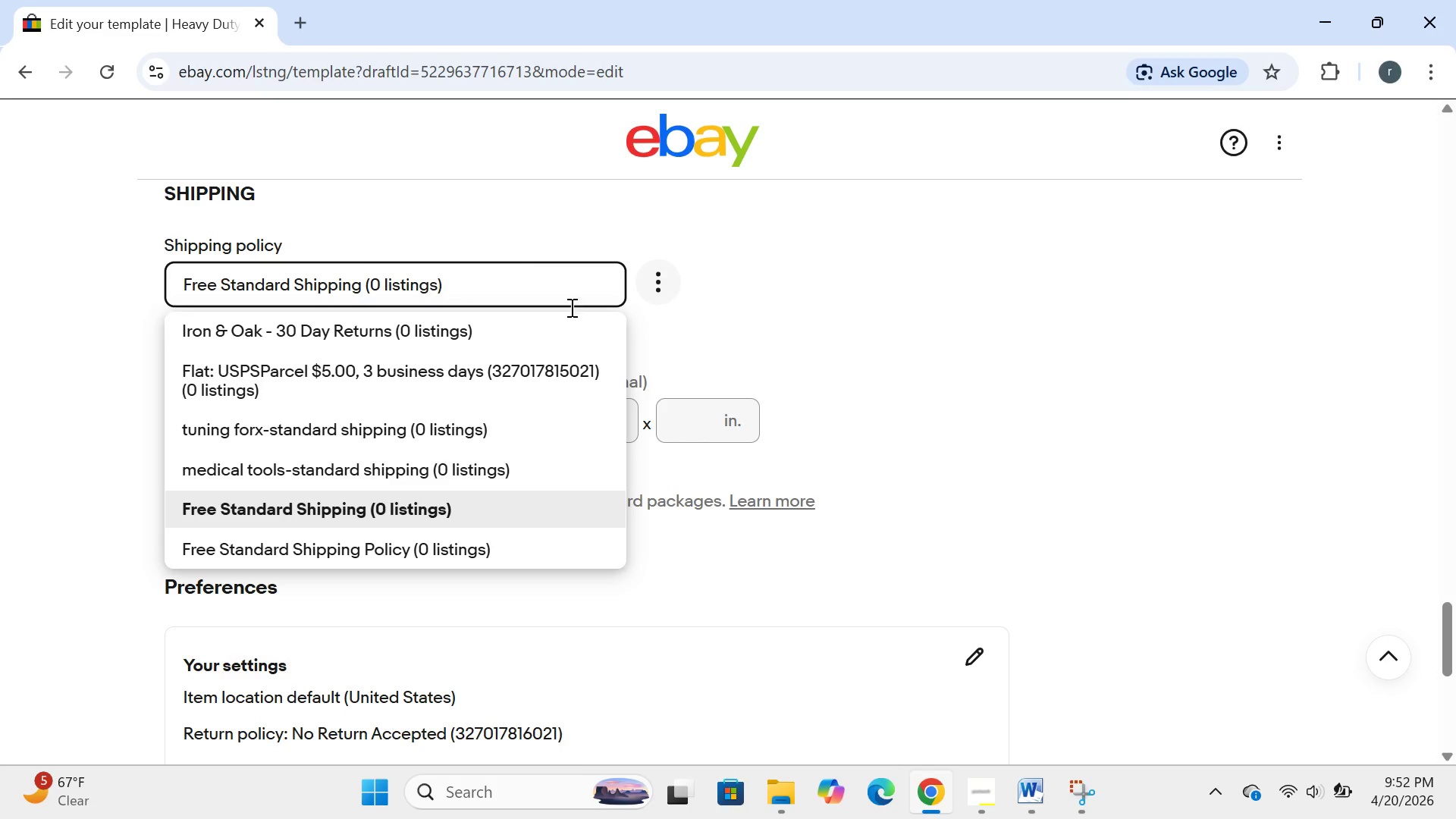 
left_click([832, 357])
 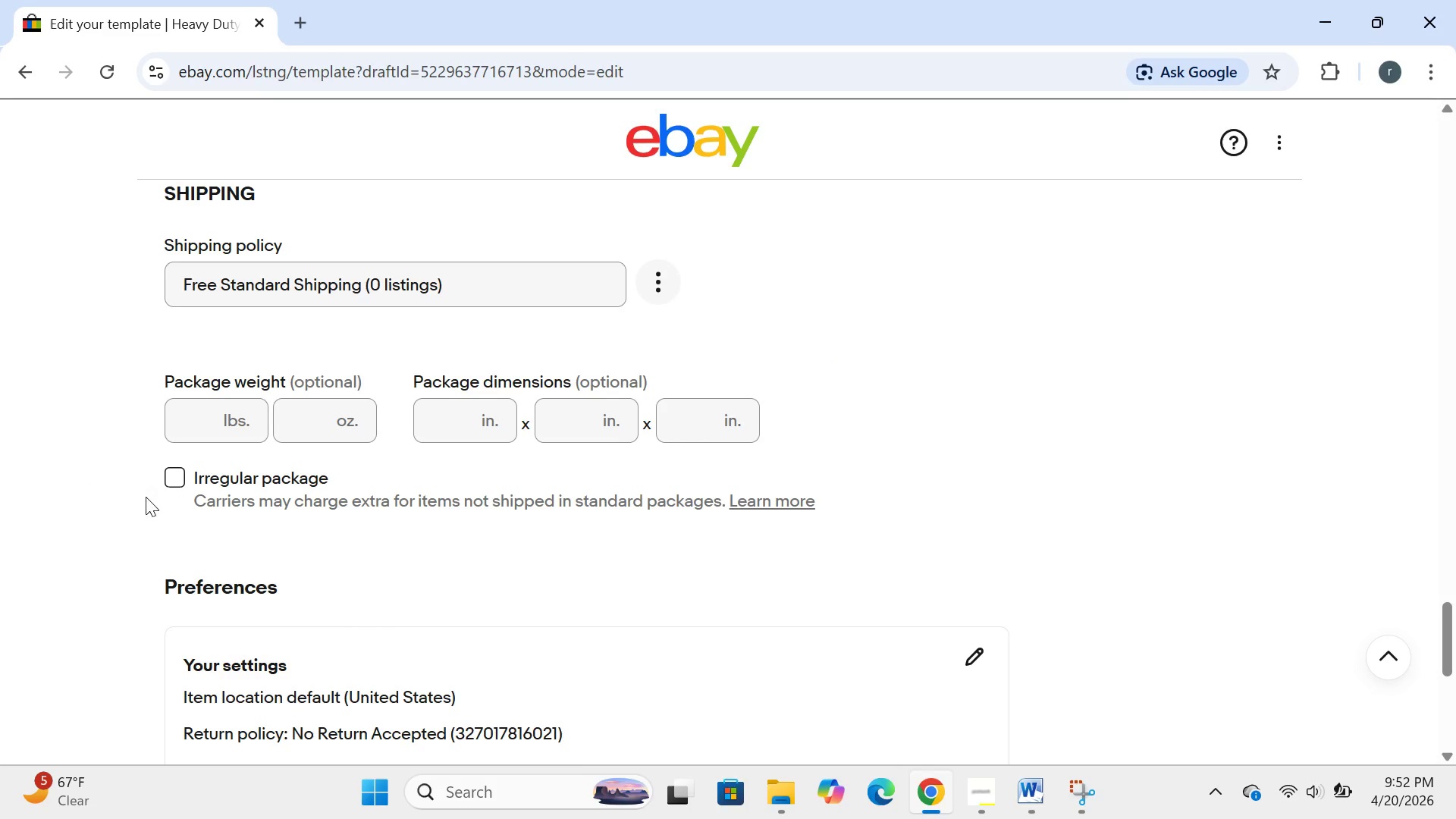 
left_click([198, 427])
 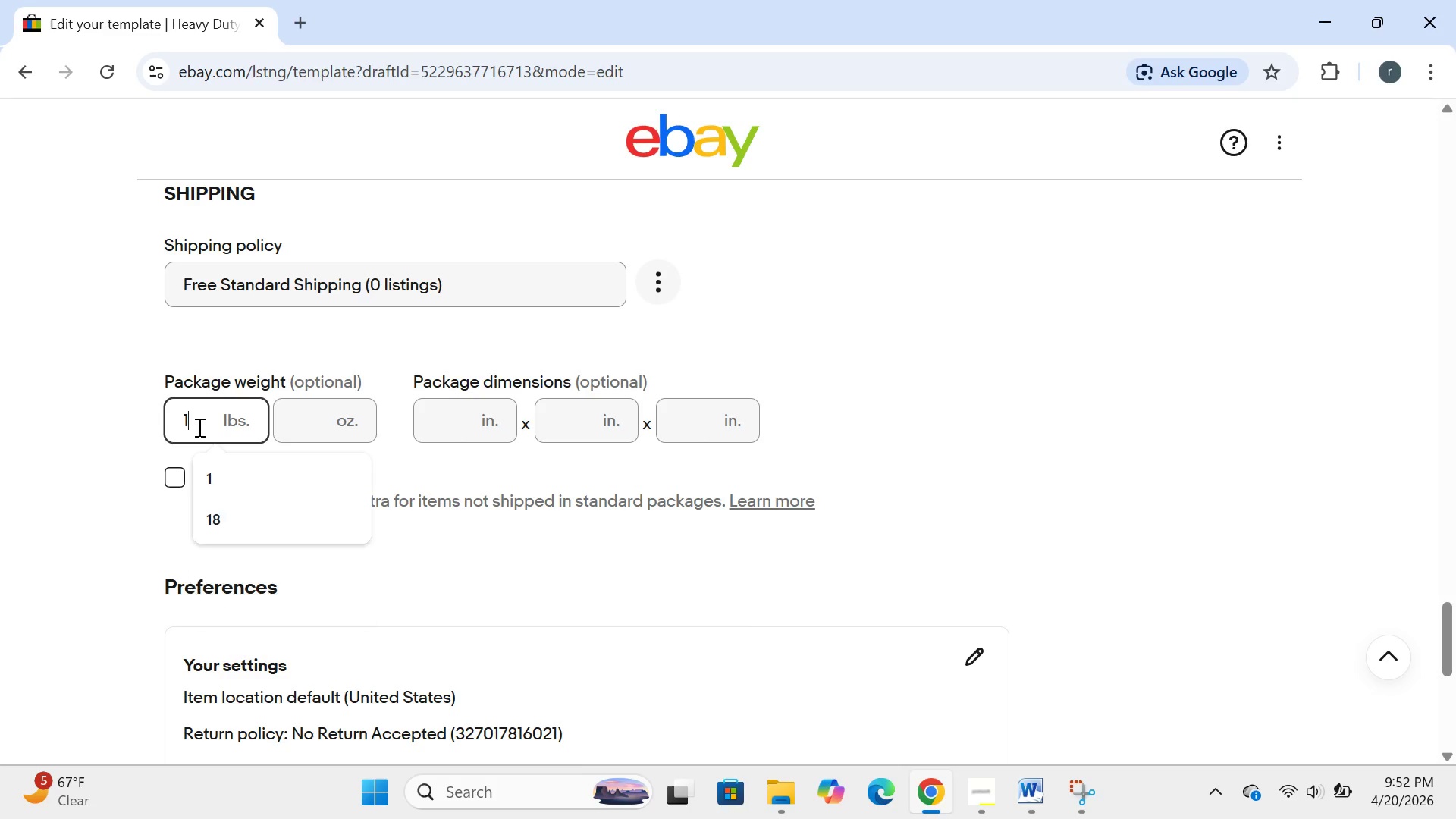 
type(18)
 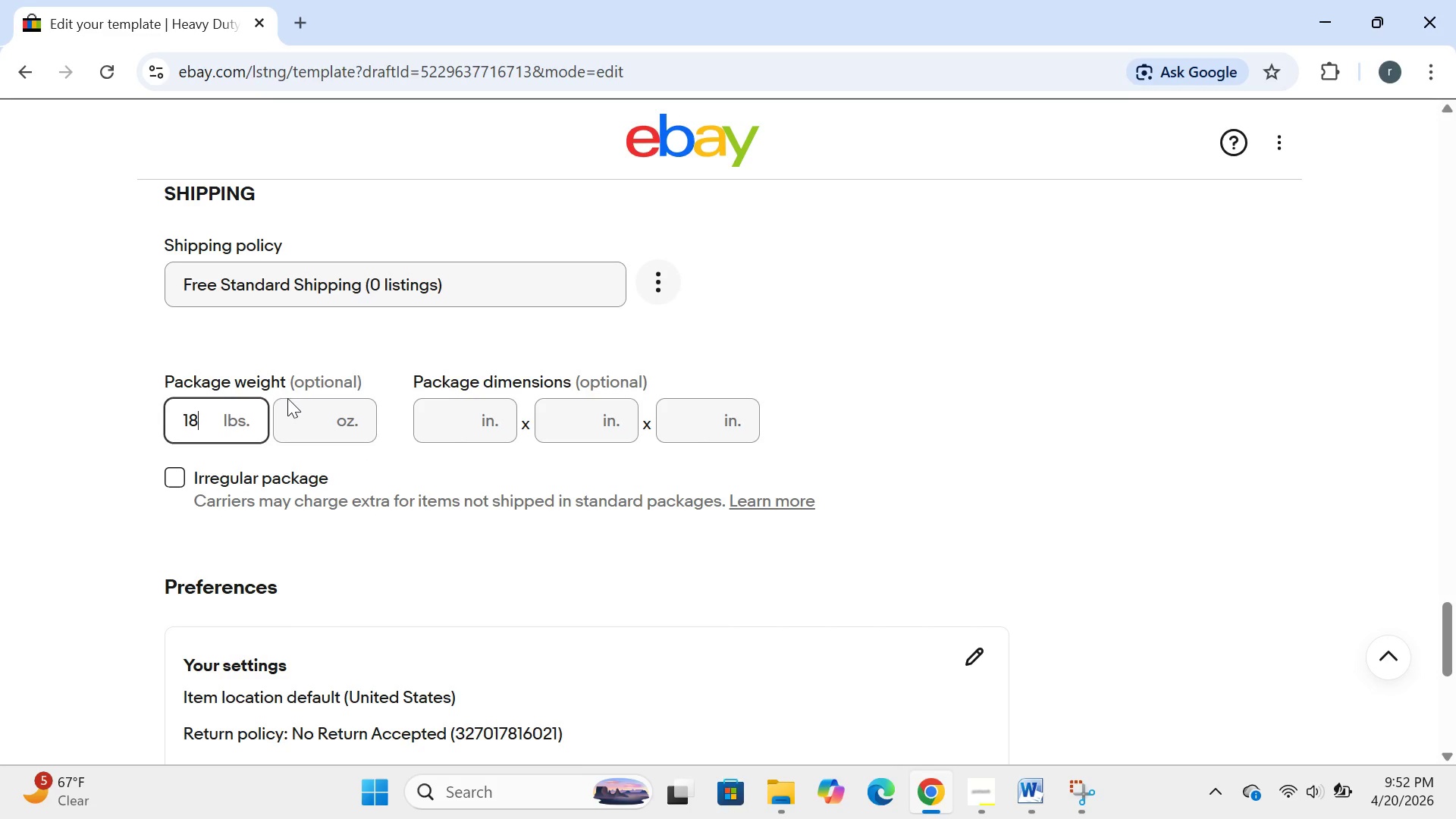 
left_click([314, 418])
 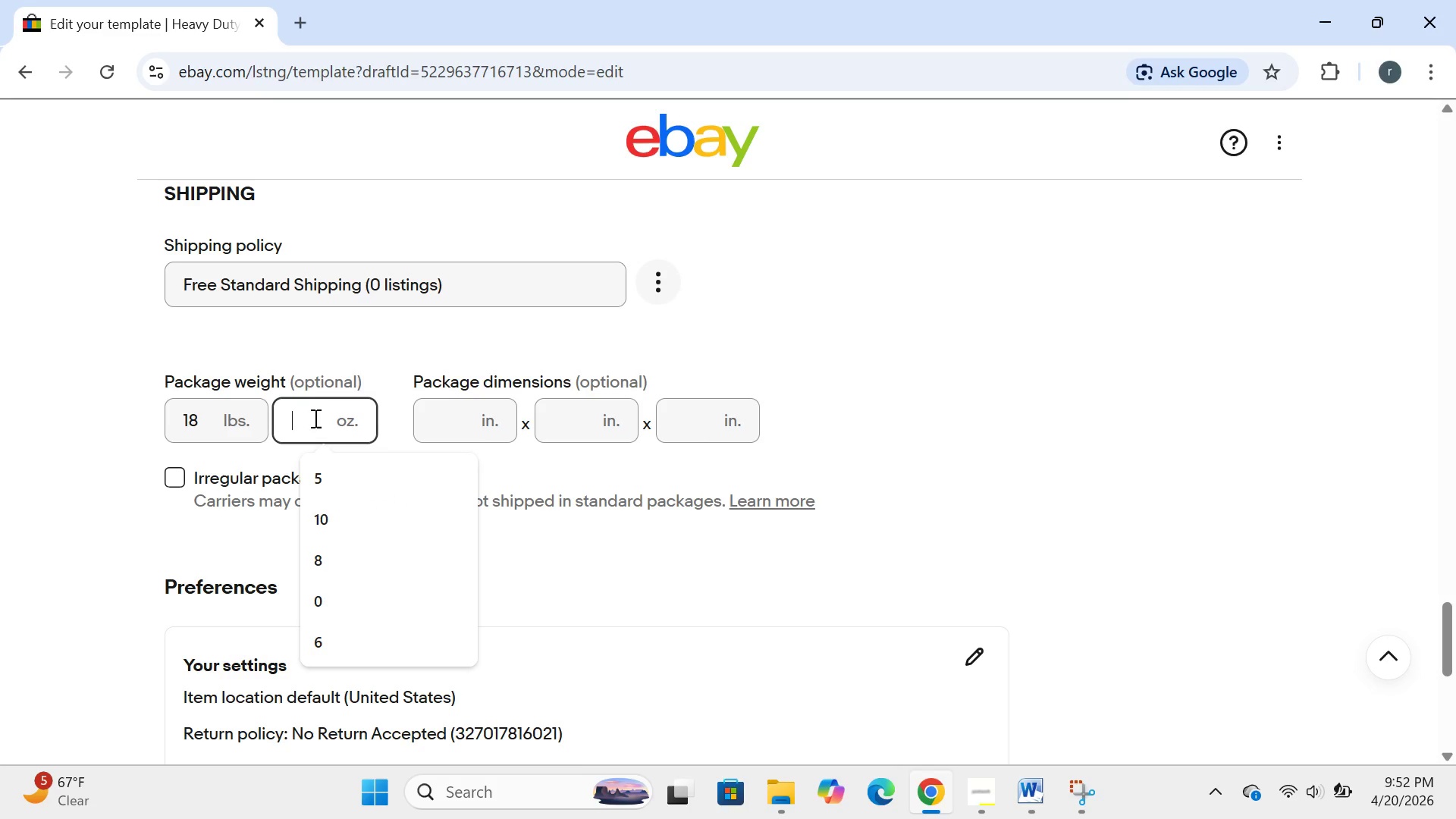 
key(8)
 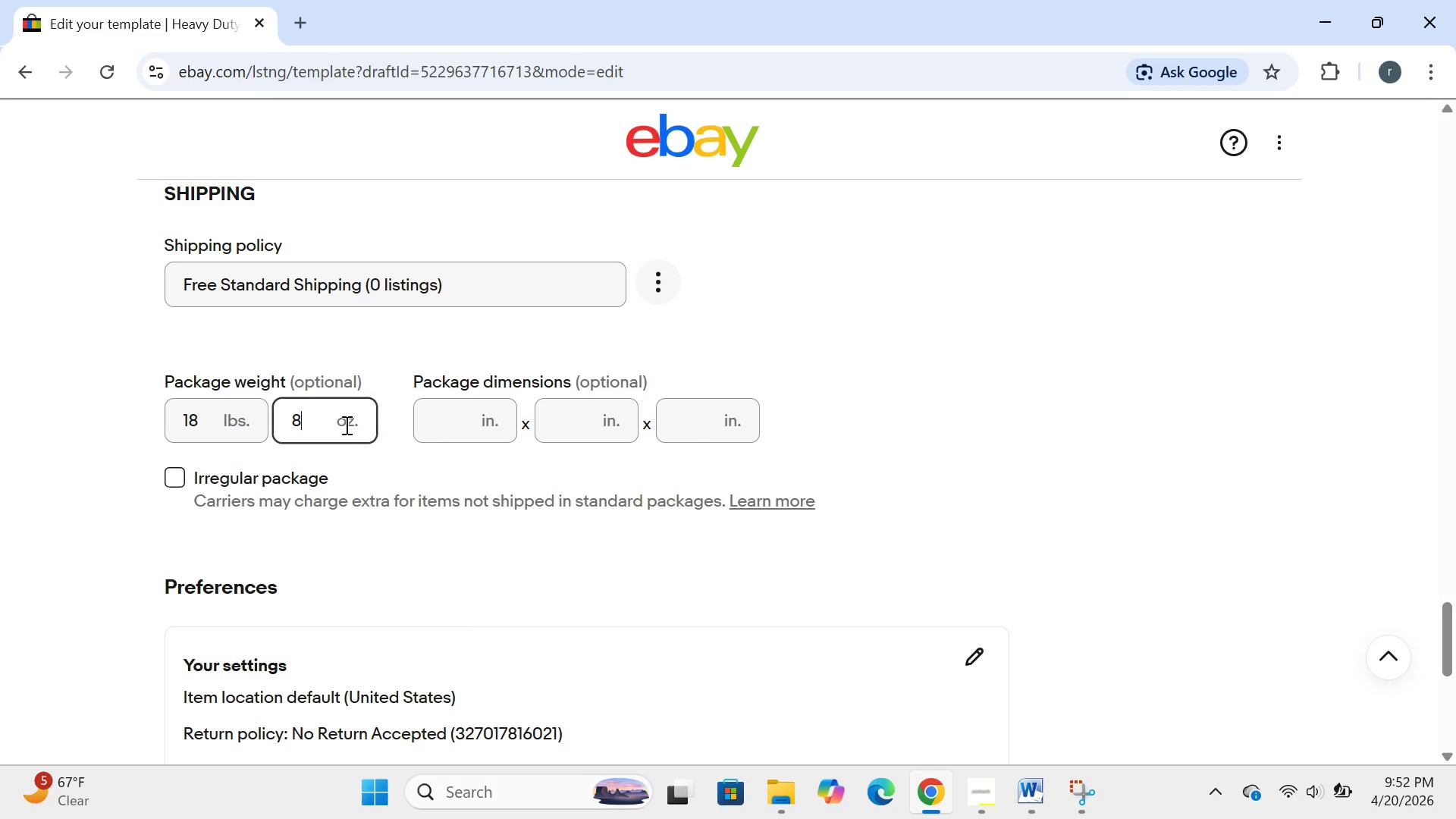 
left_click([465, 413])
 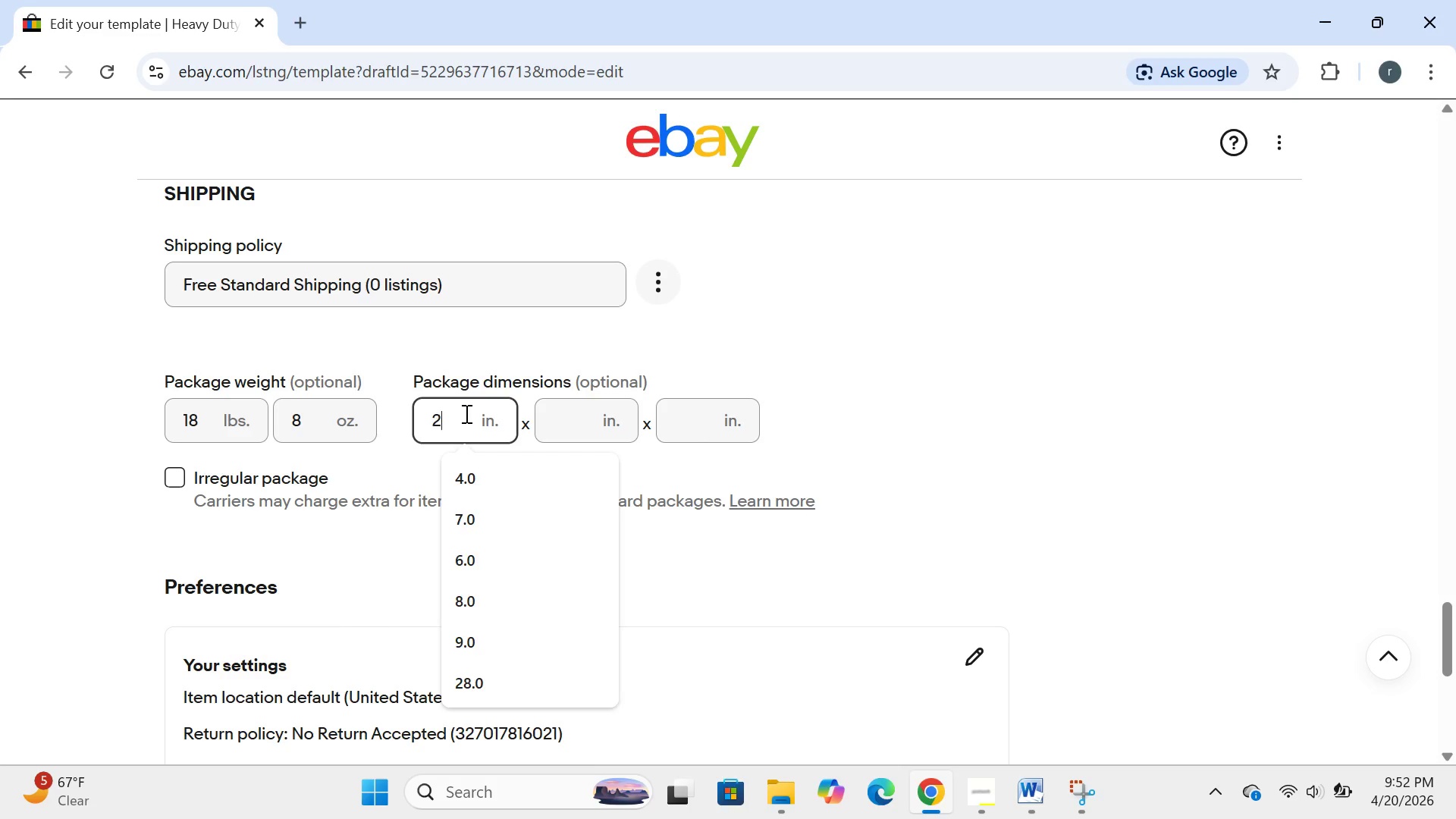 
type(27)
 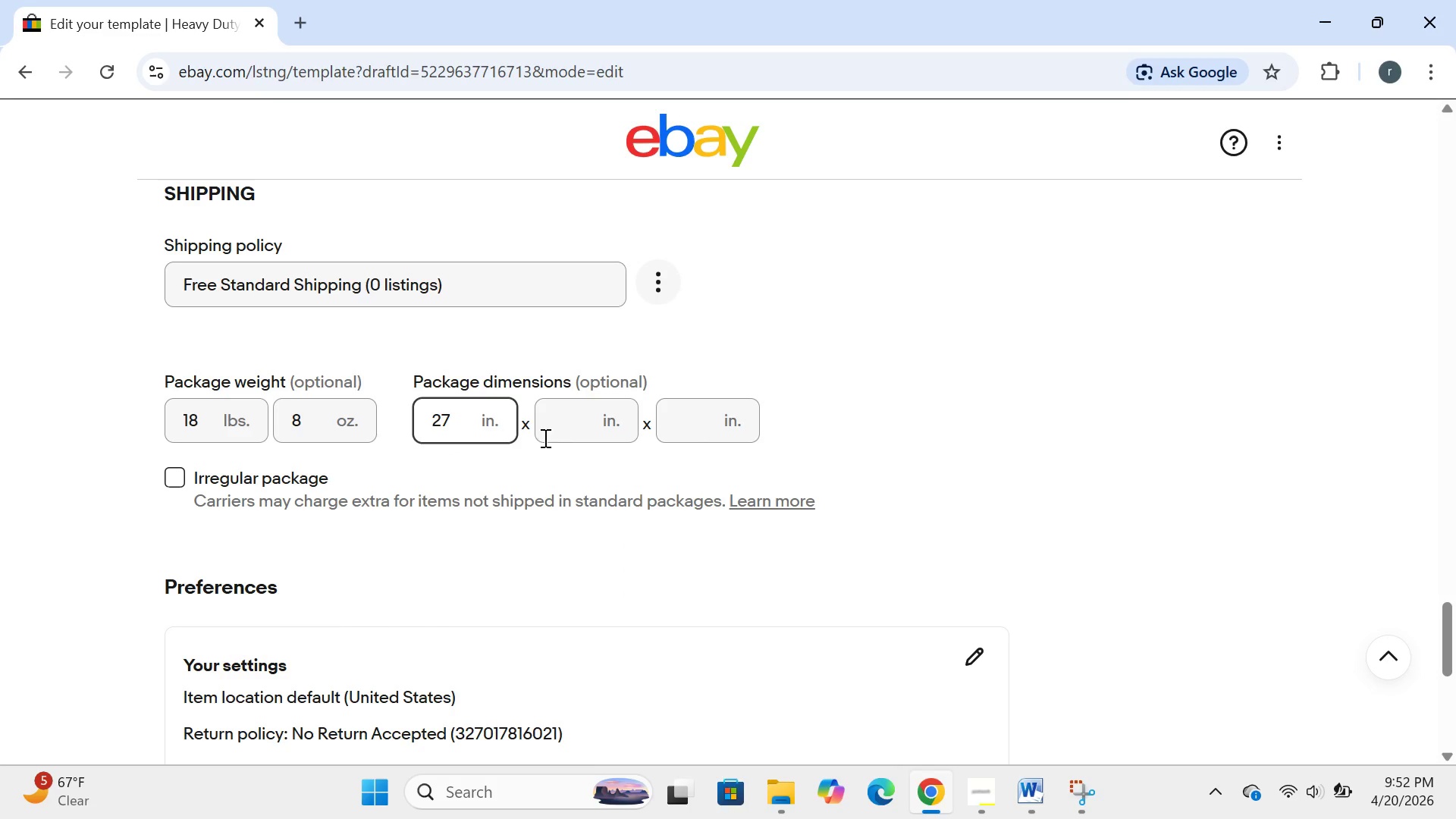 
left_click([582, 425])
 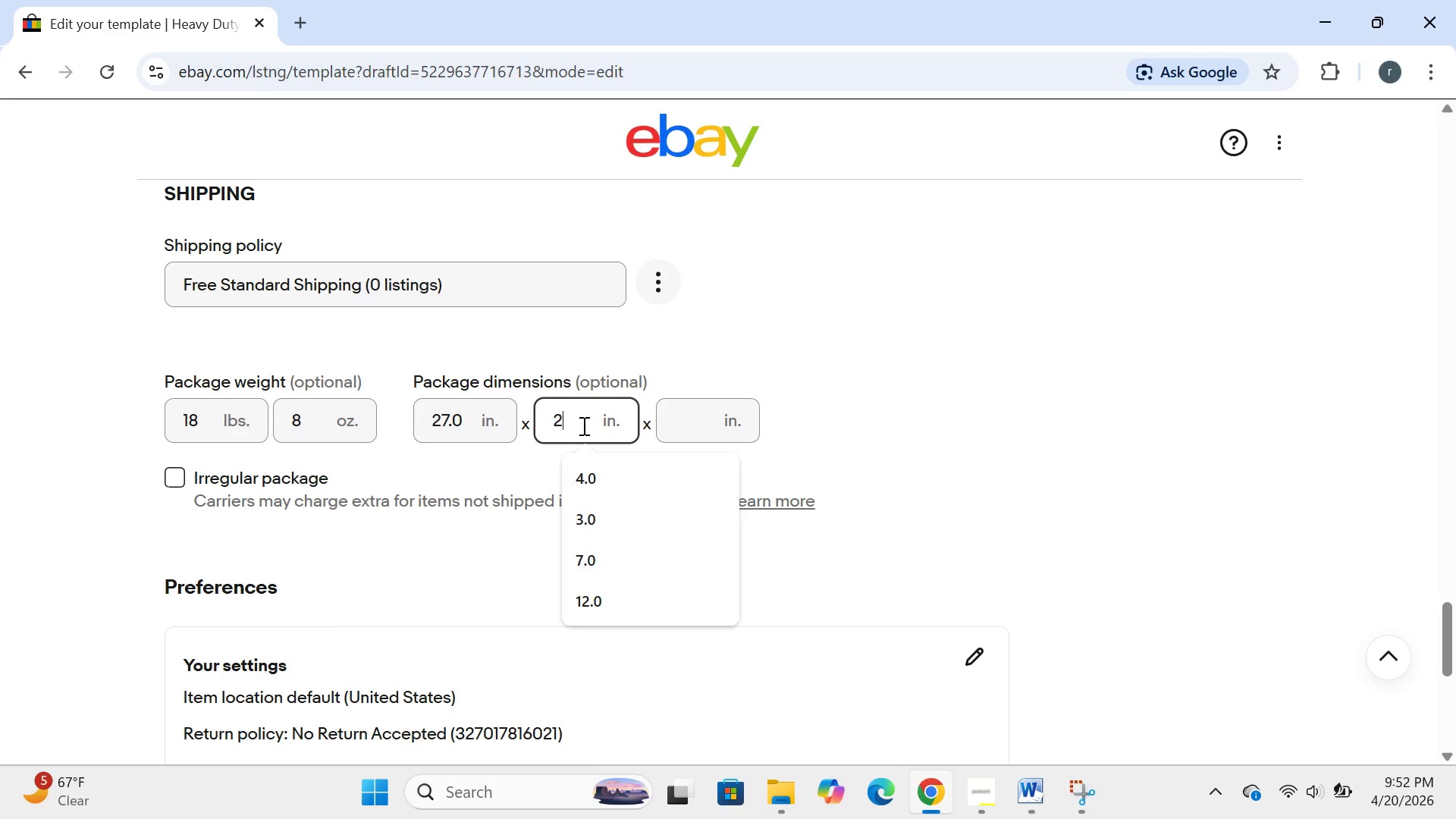 
type(24)
 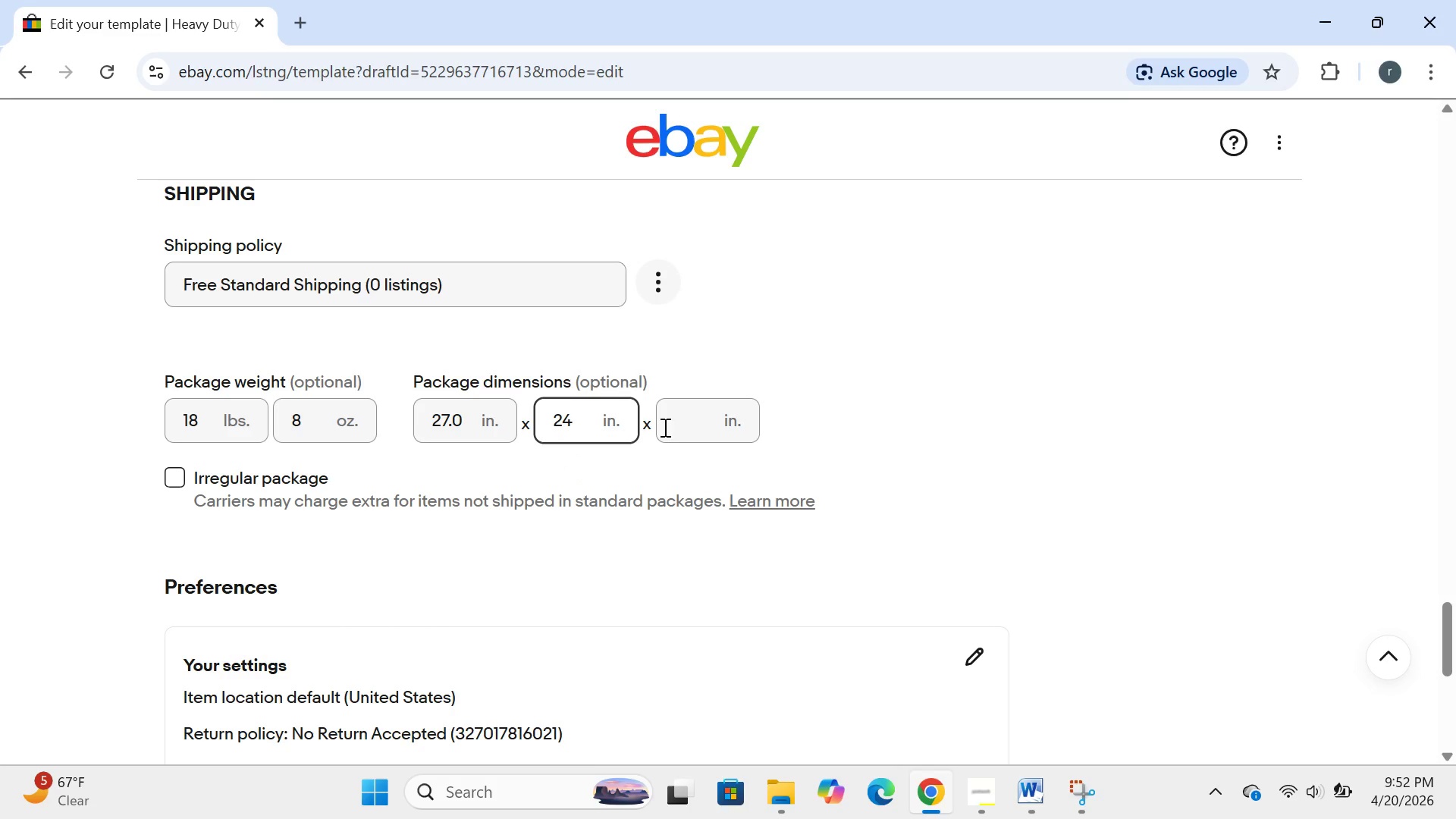 
left_click([683, 421])
 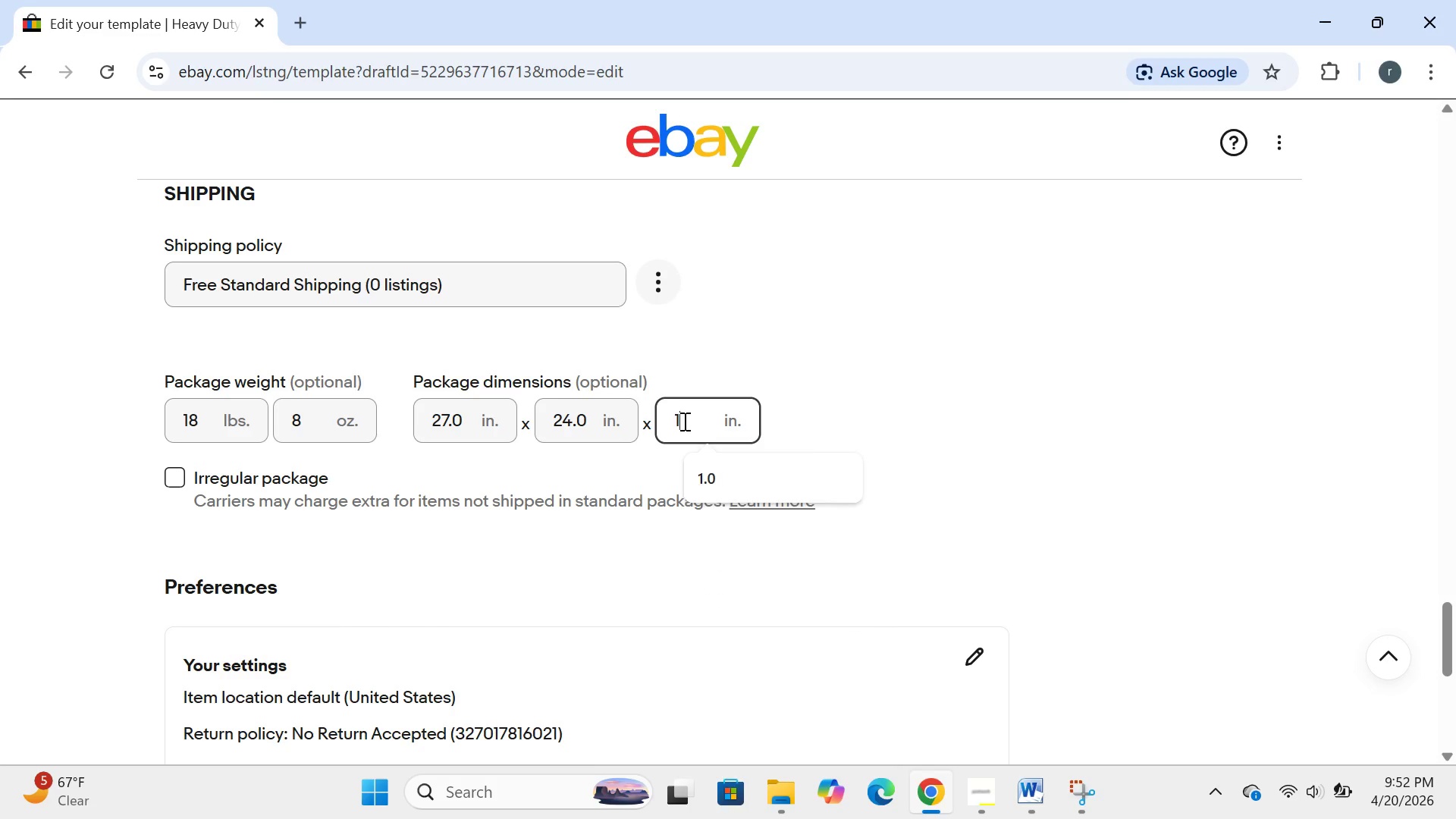 
type(12)
 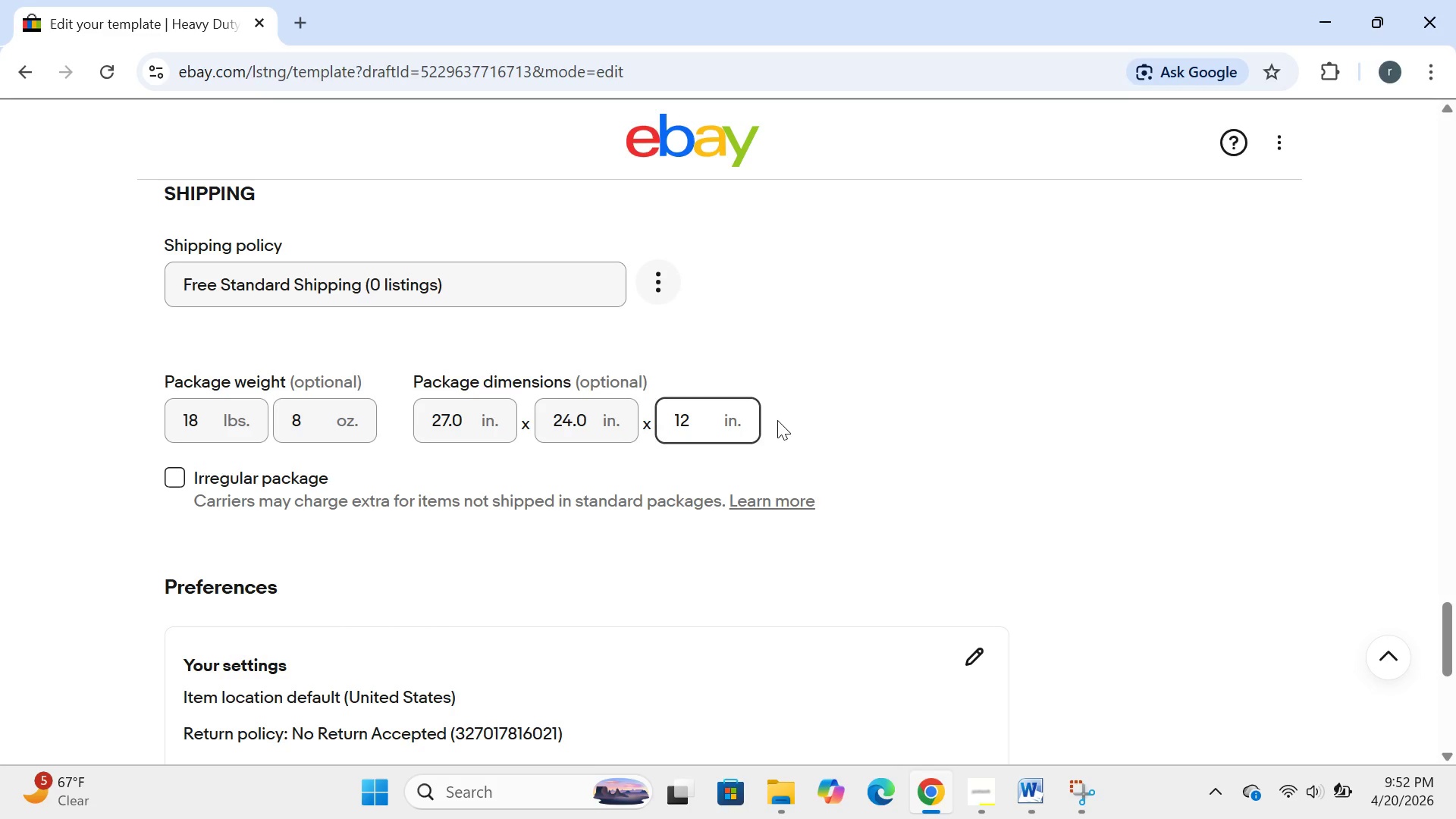 
left_click([777, 420])
 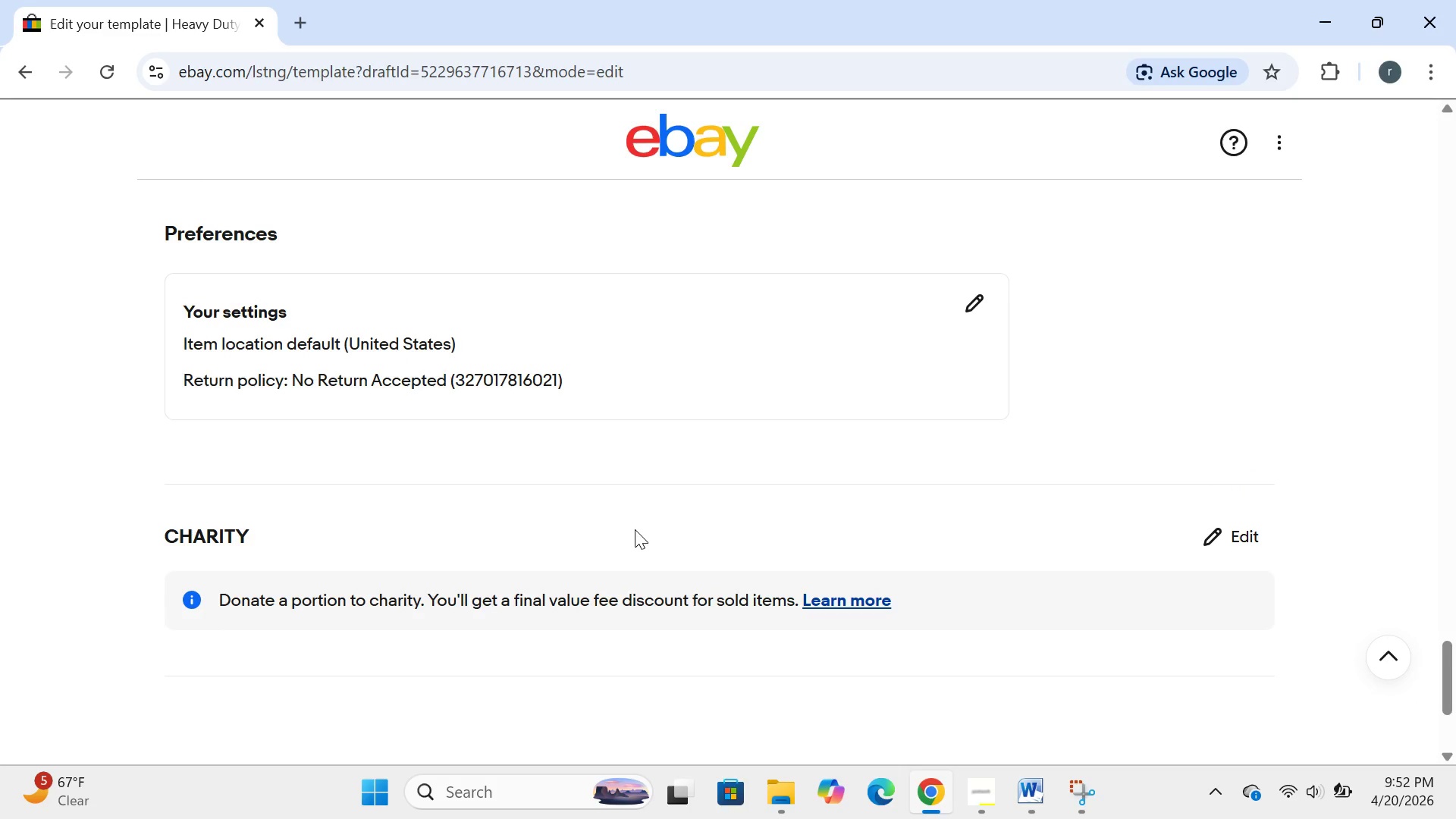 
wait(5.51)
 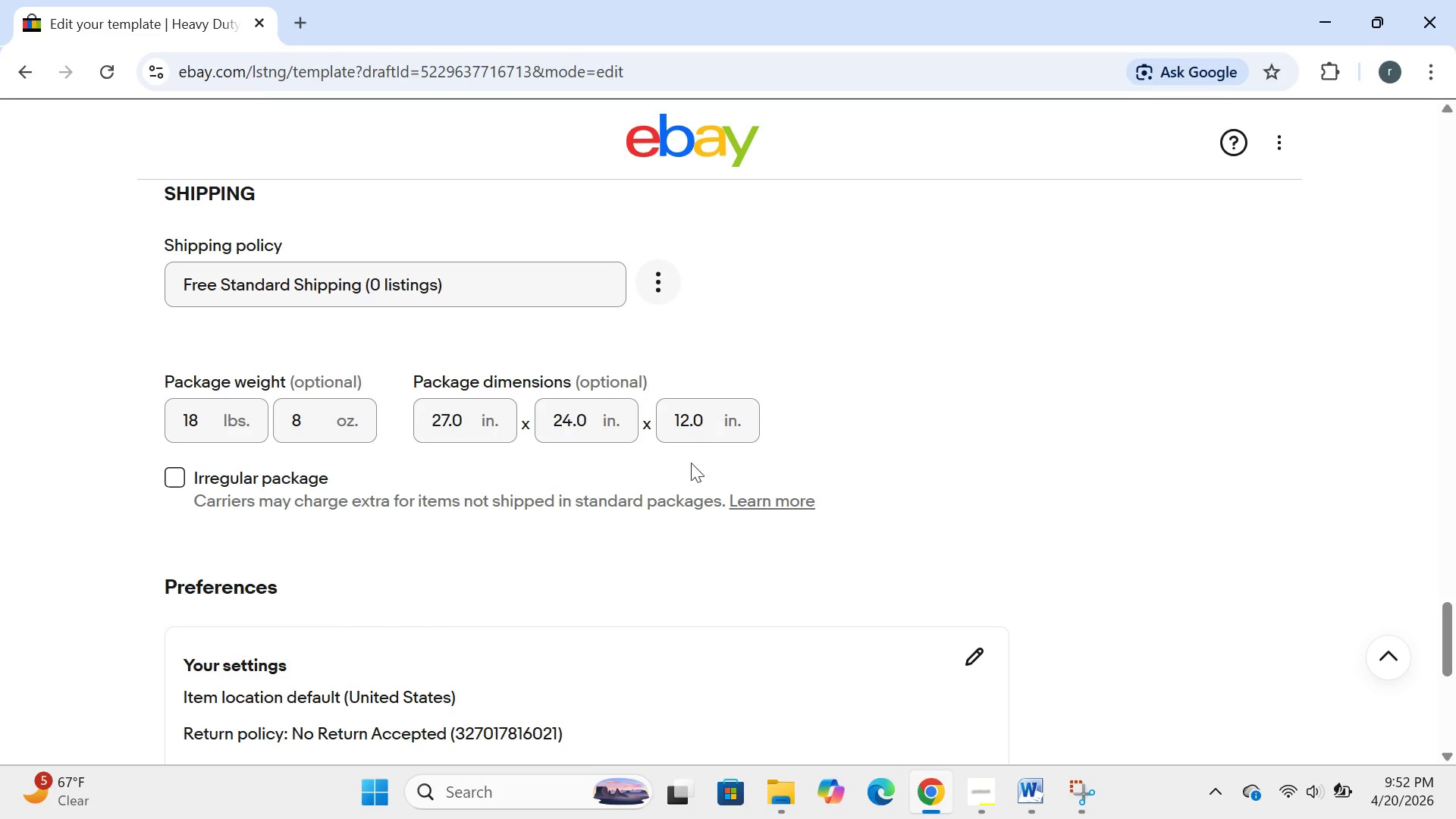 
left_click([971, 292])
 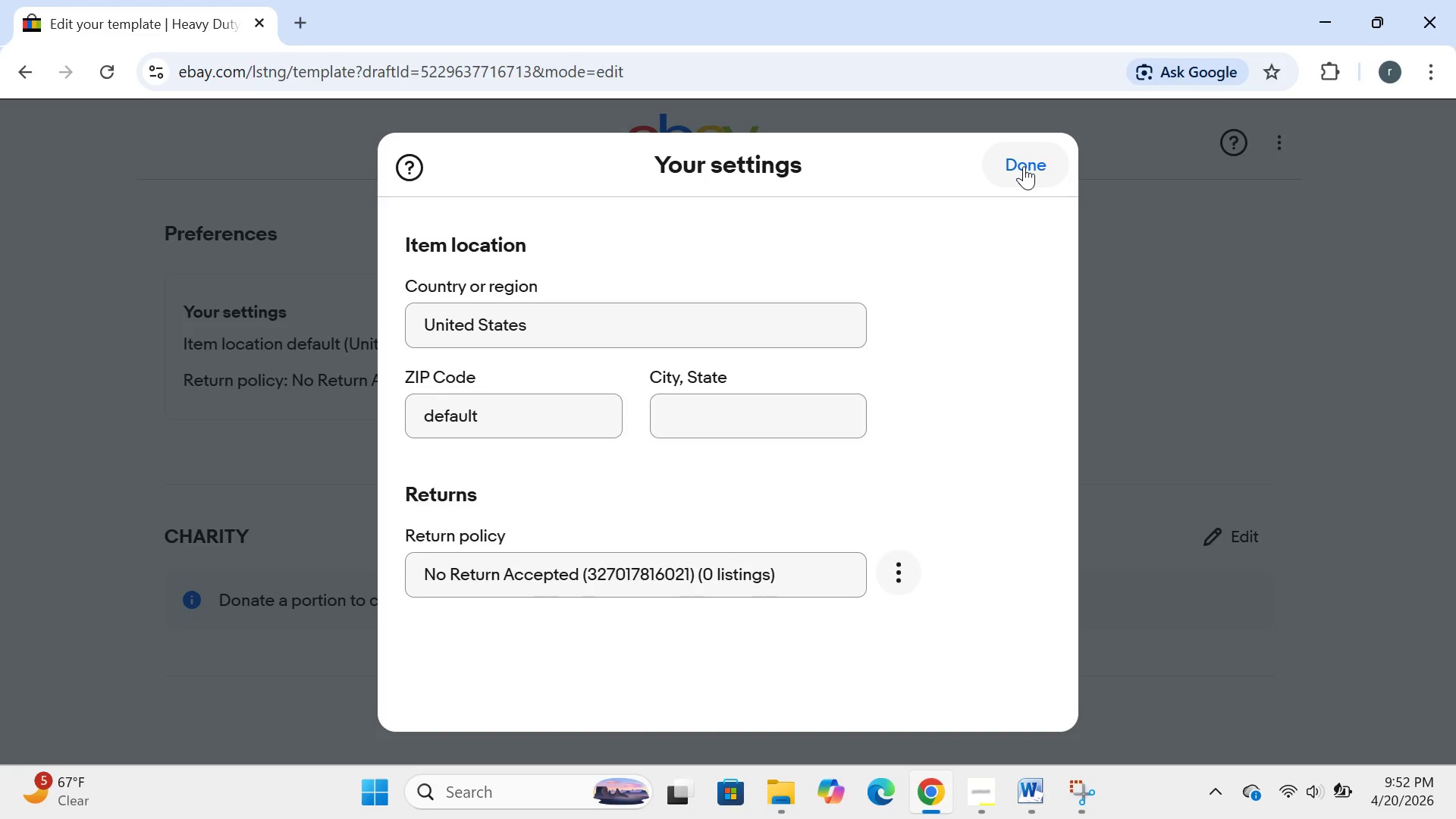 
wait(7.05)
 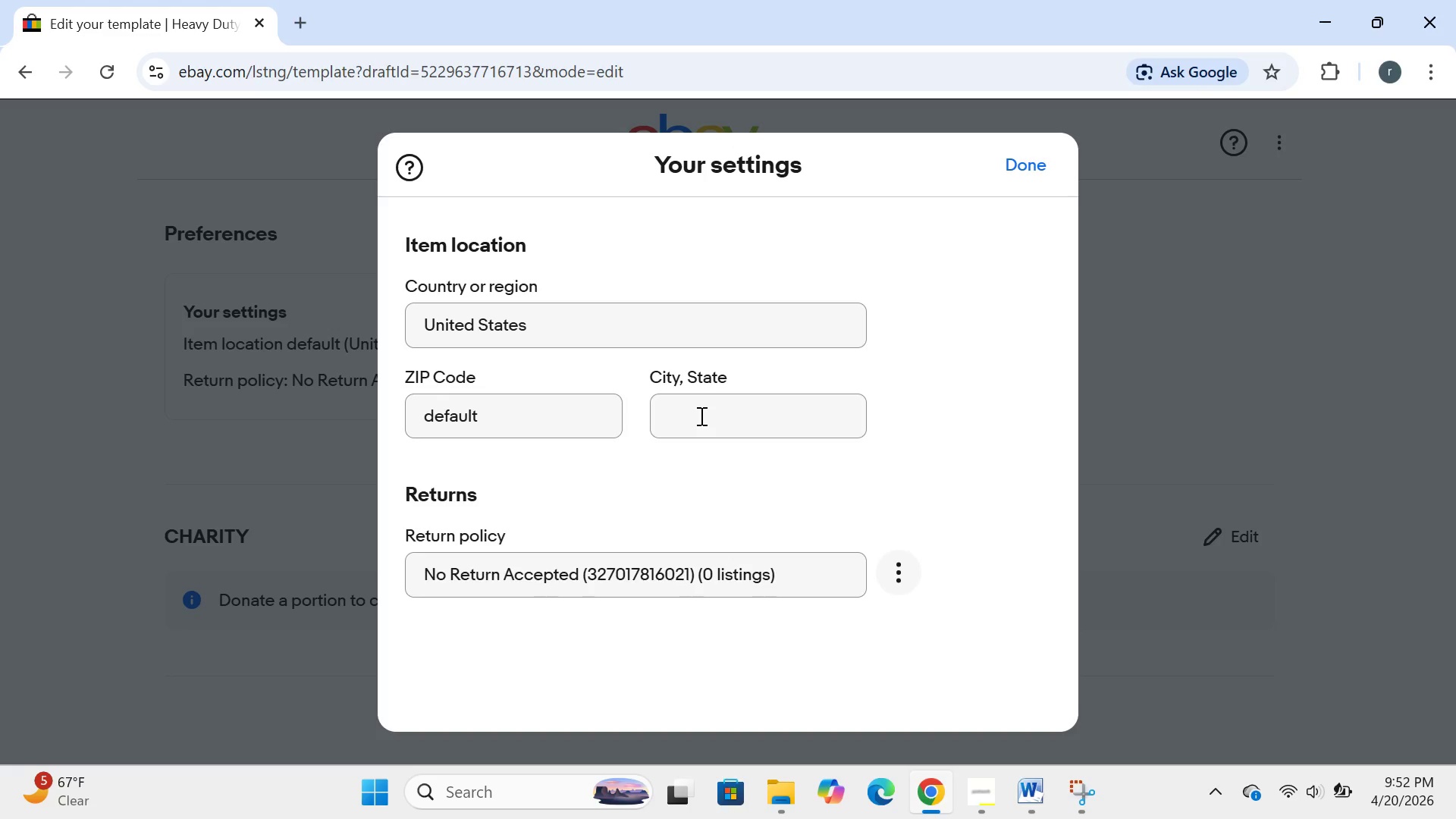 
left_click([906, 566])
 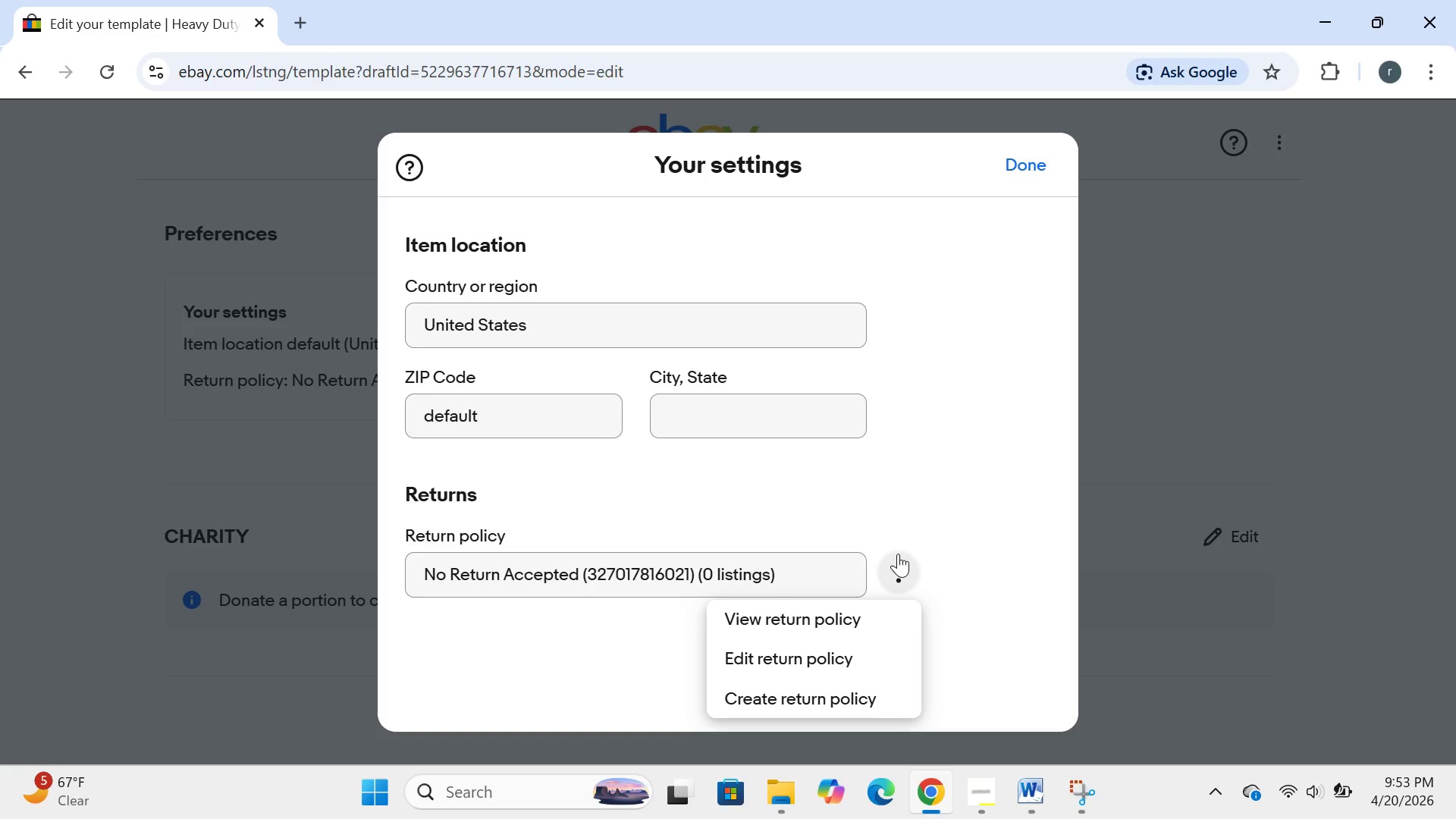 
wait(48.53)
 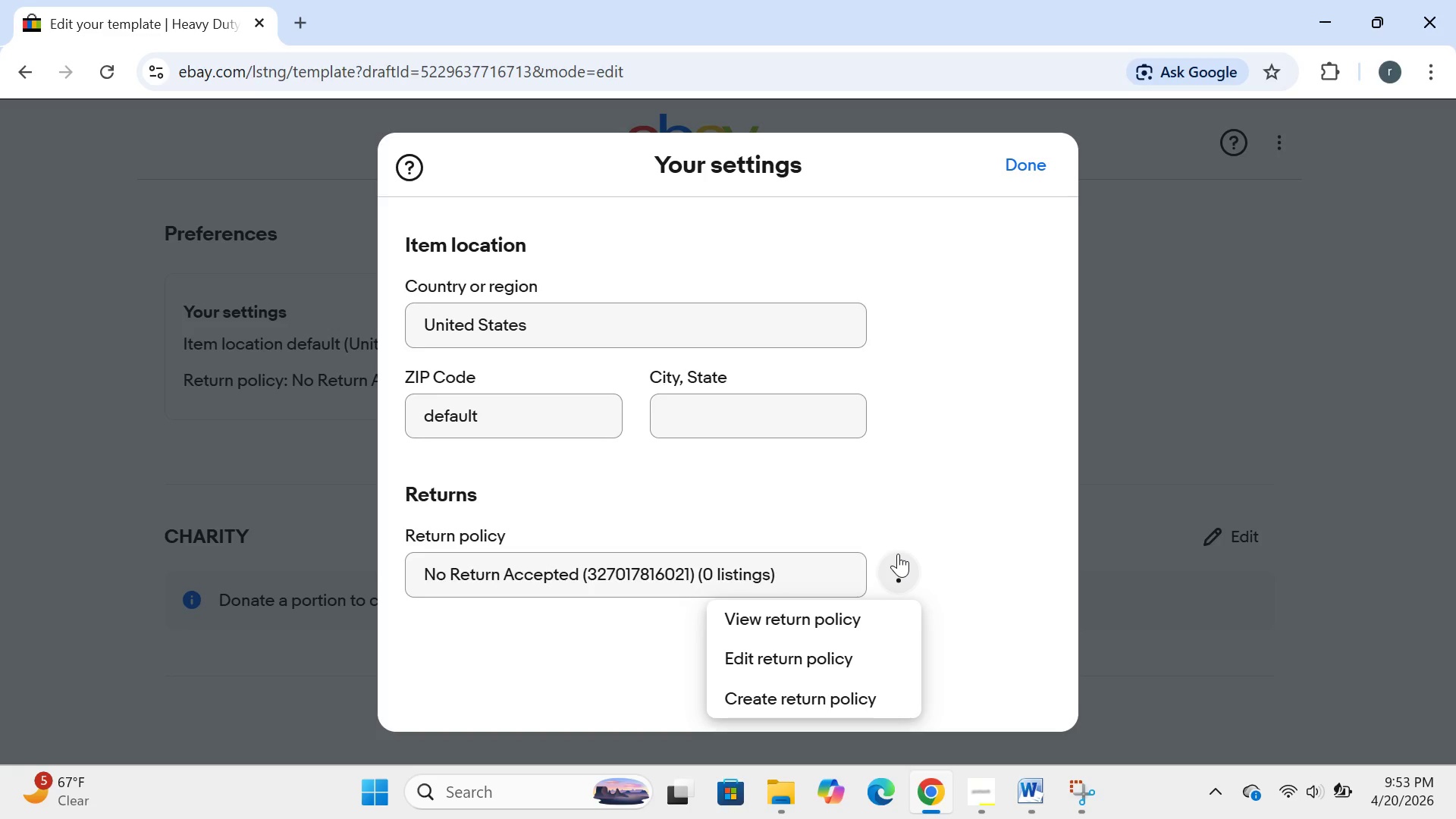 
left_click([1188, 405])
 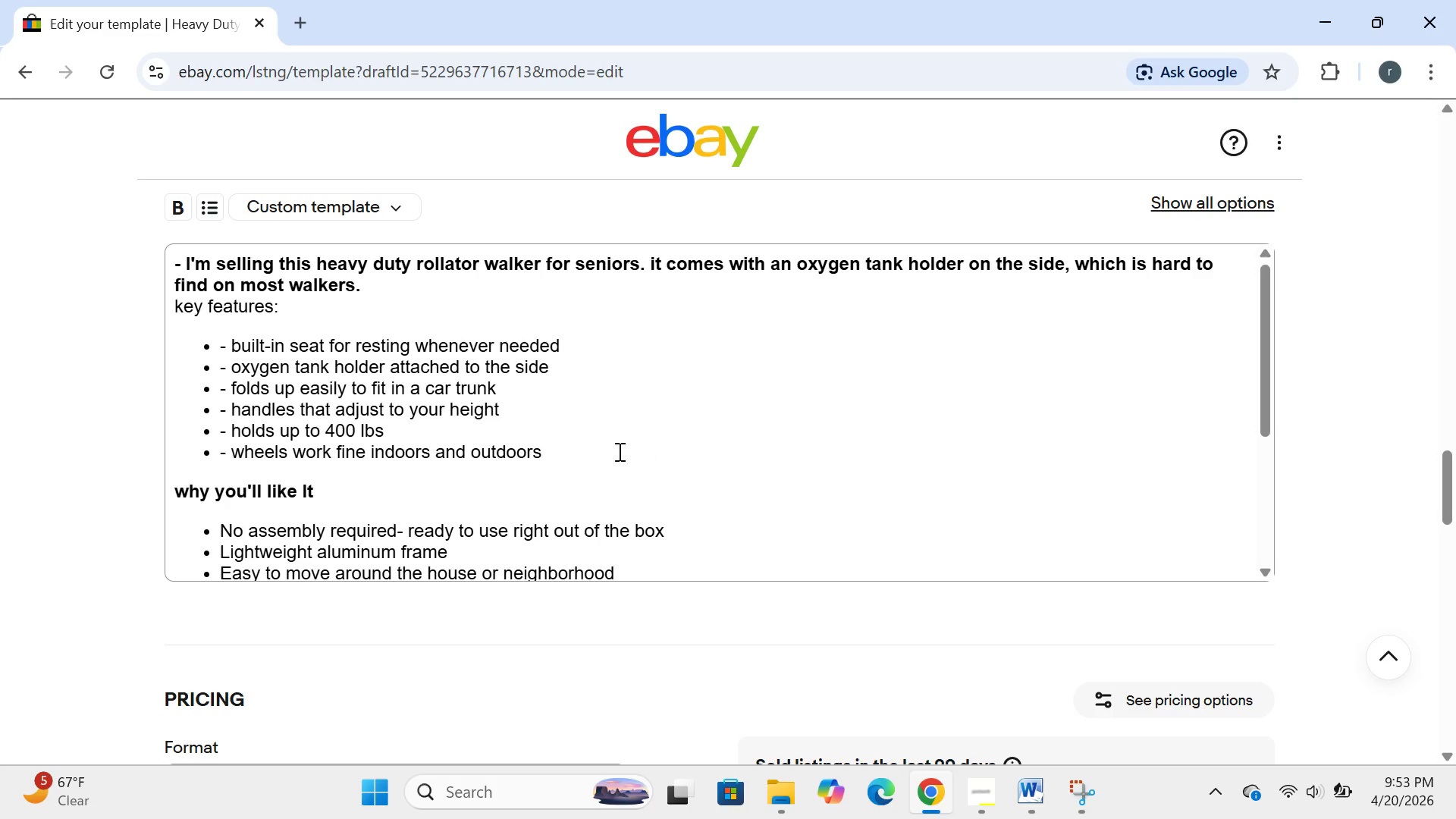 
wait(10.09)
 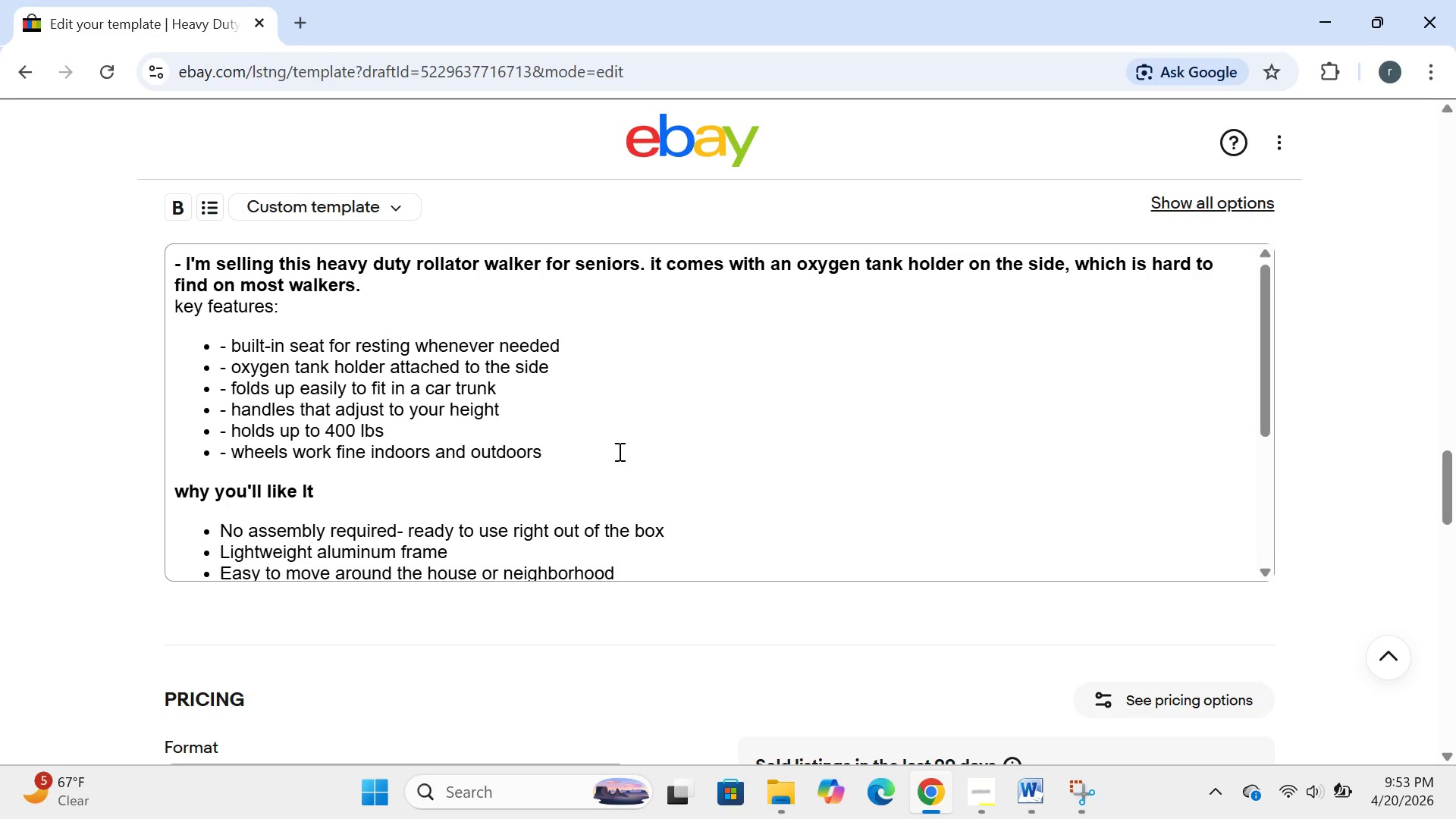 
left_click([212, 263])
 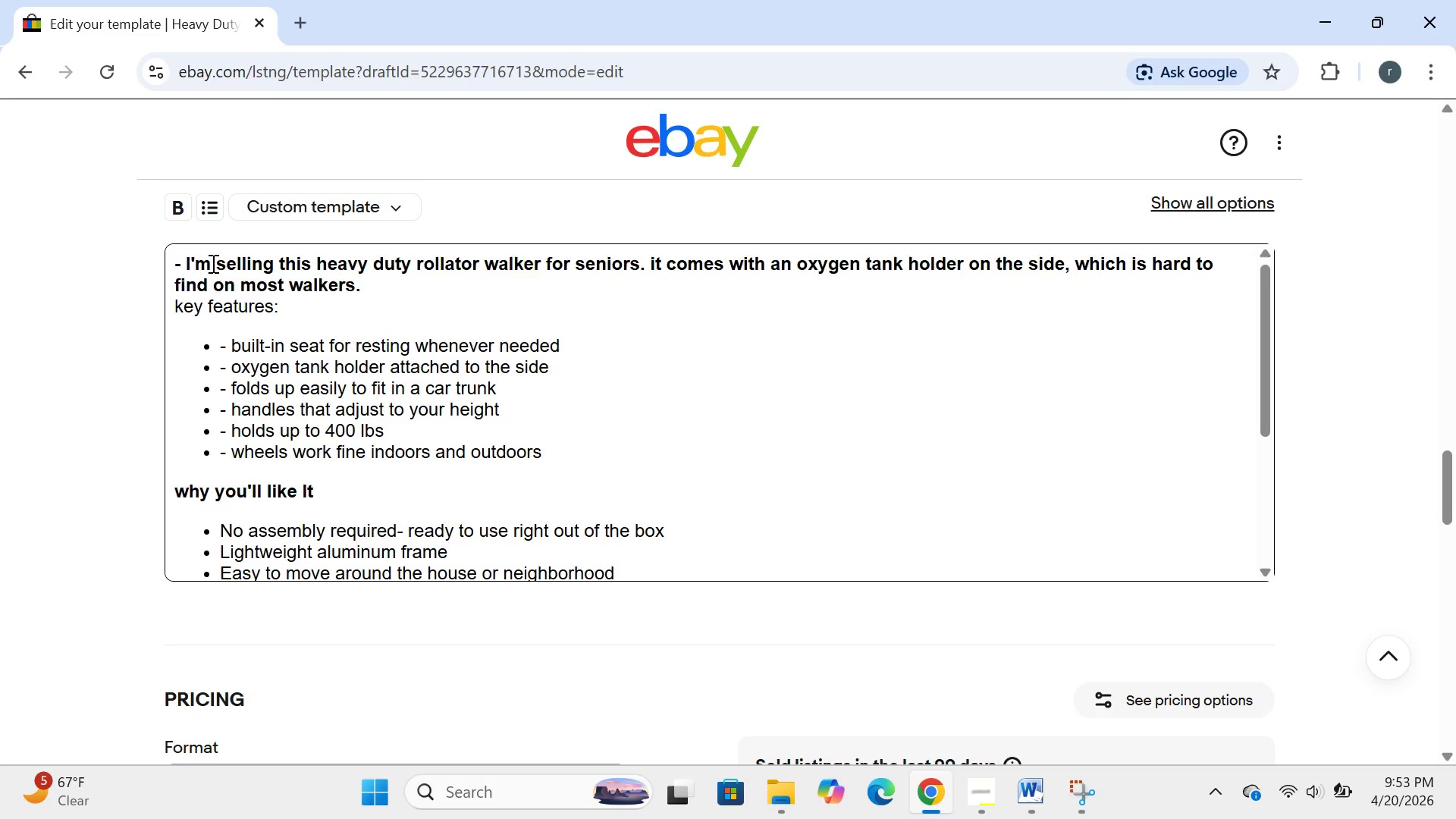 
key(Backspace)
 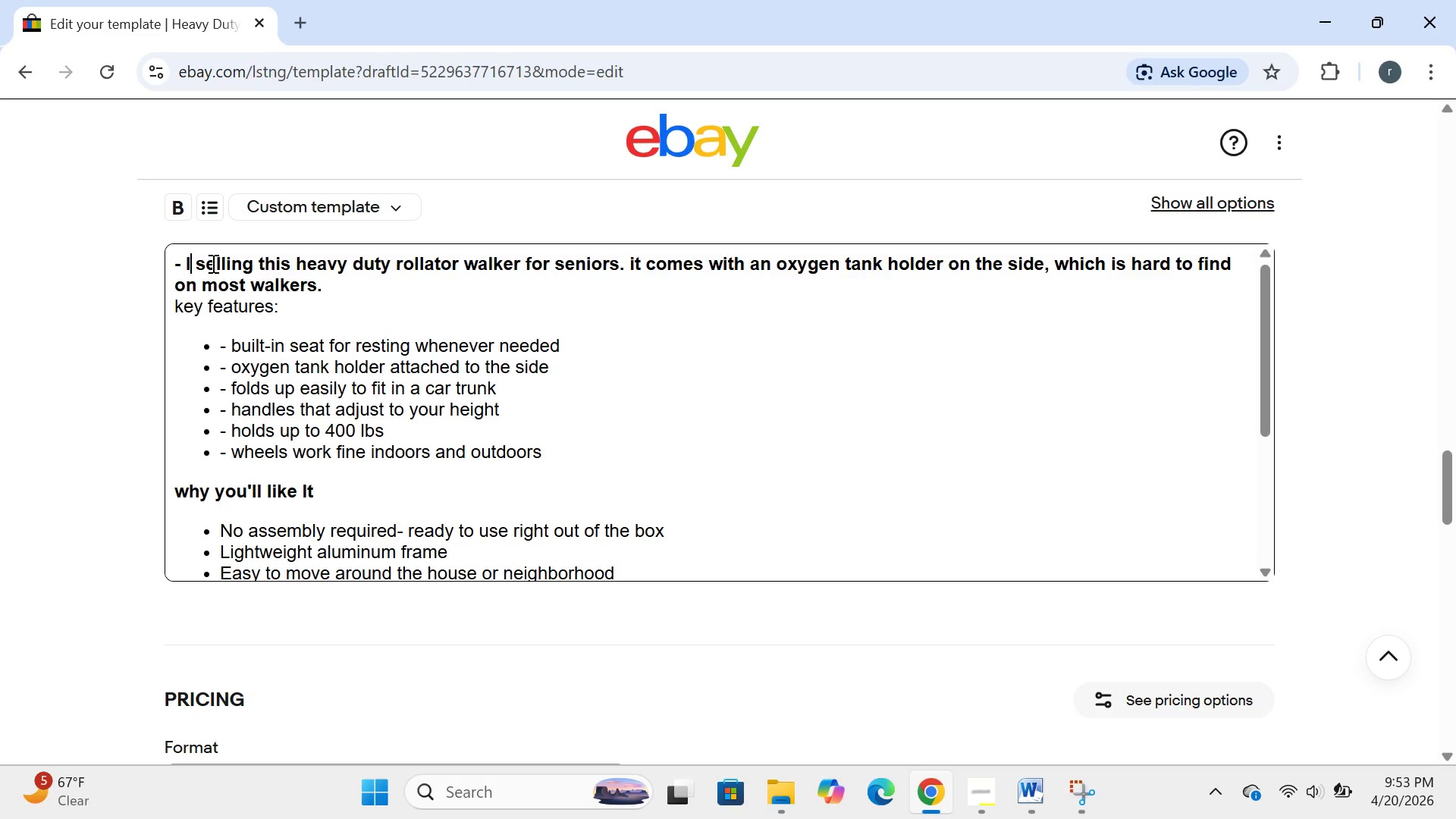 
key(Backspace)
 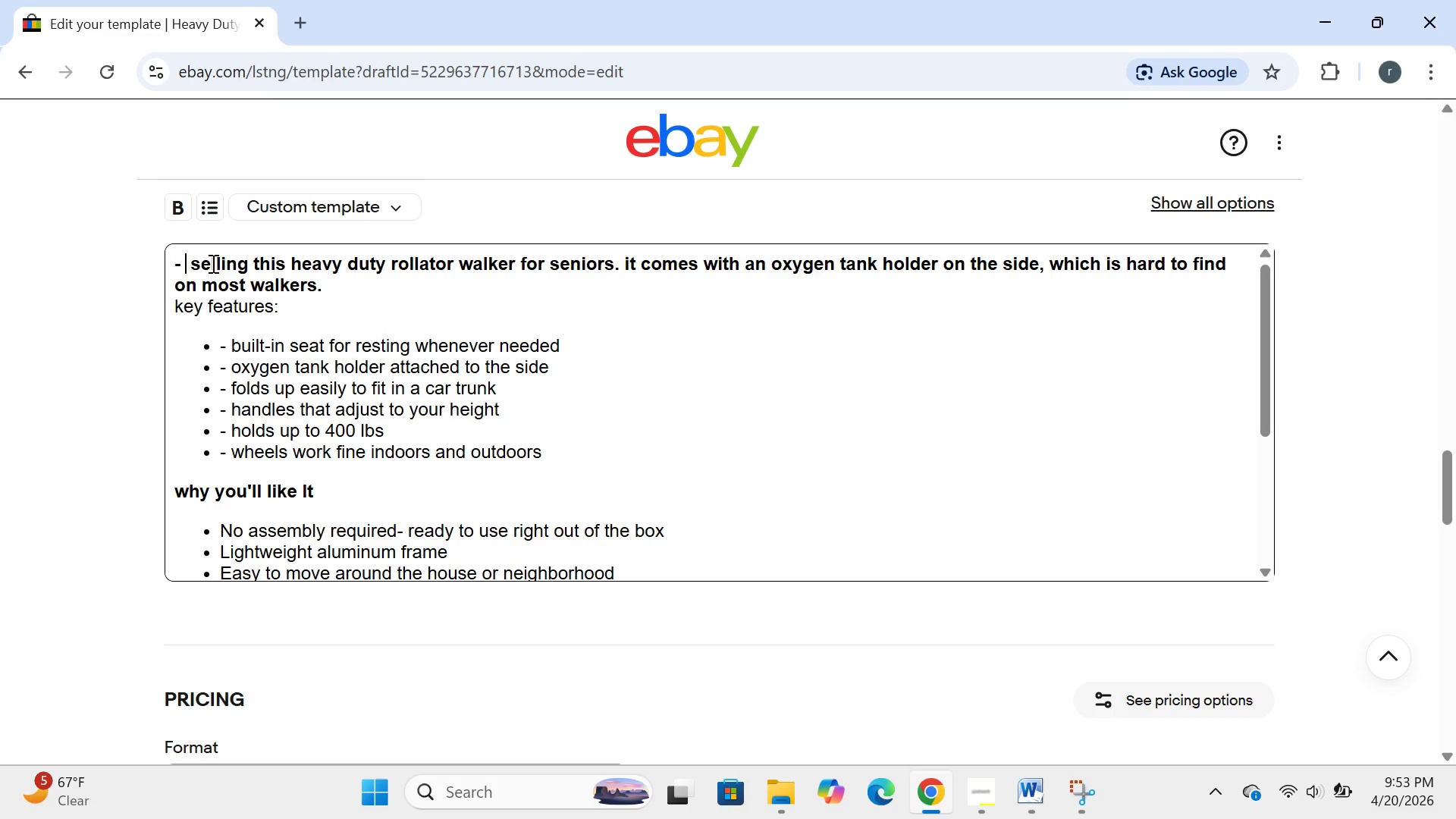 
key(Backspace)
 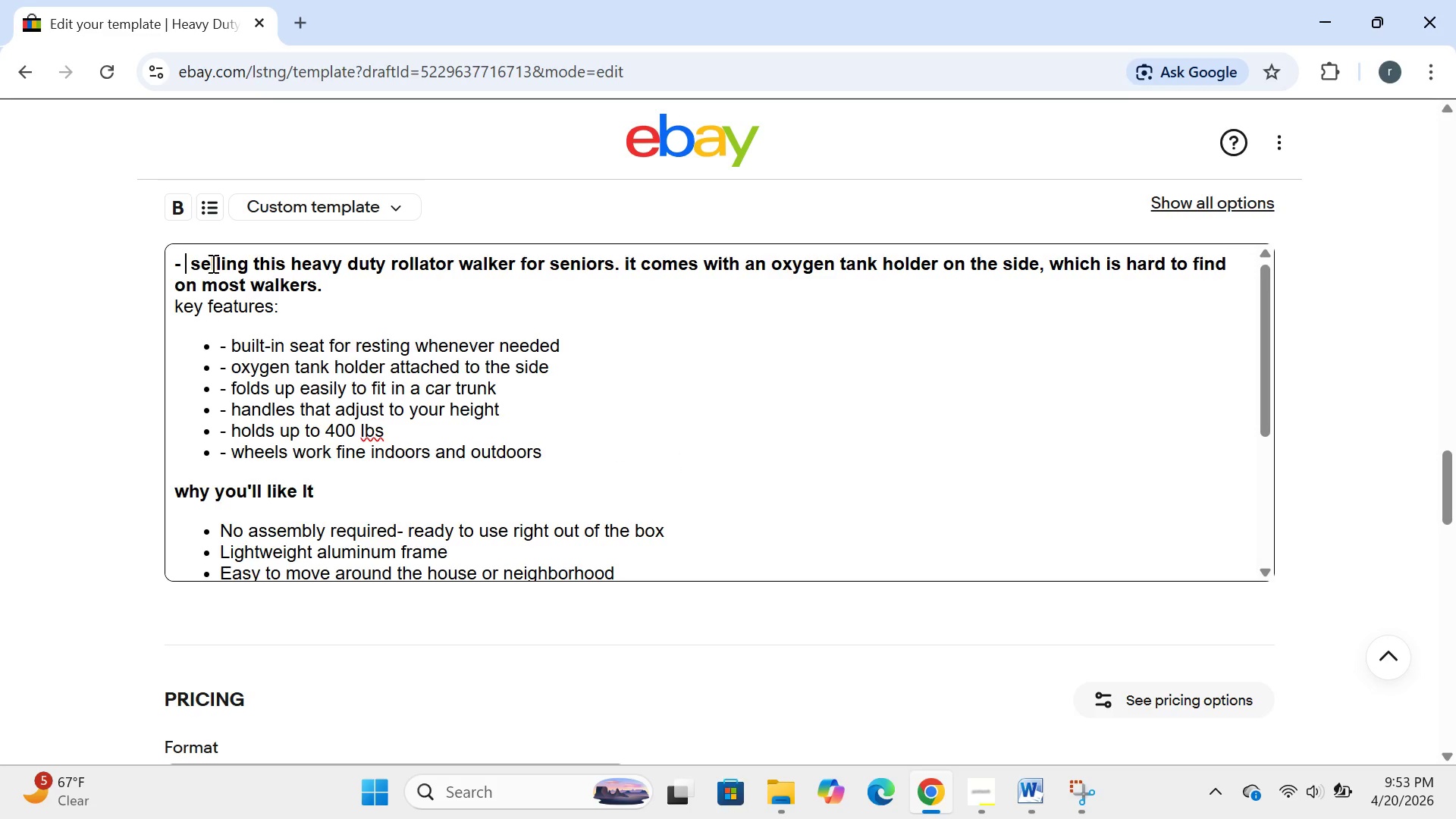 
key(I)
 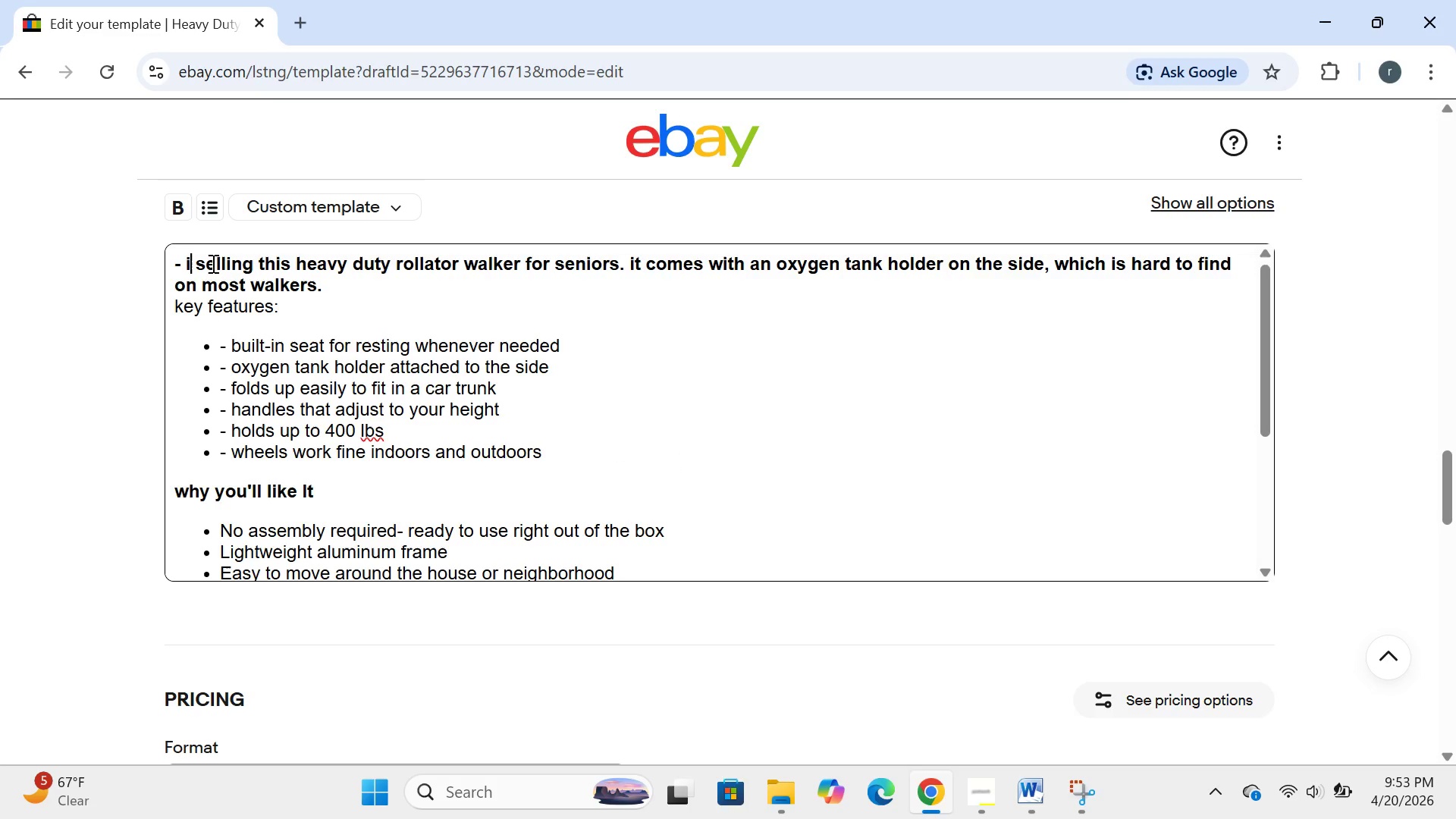 
key(Shift+ShiftRight)
 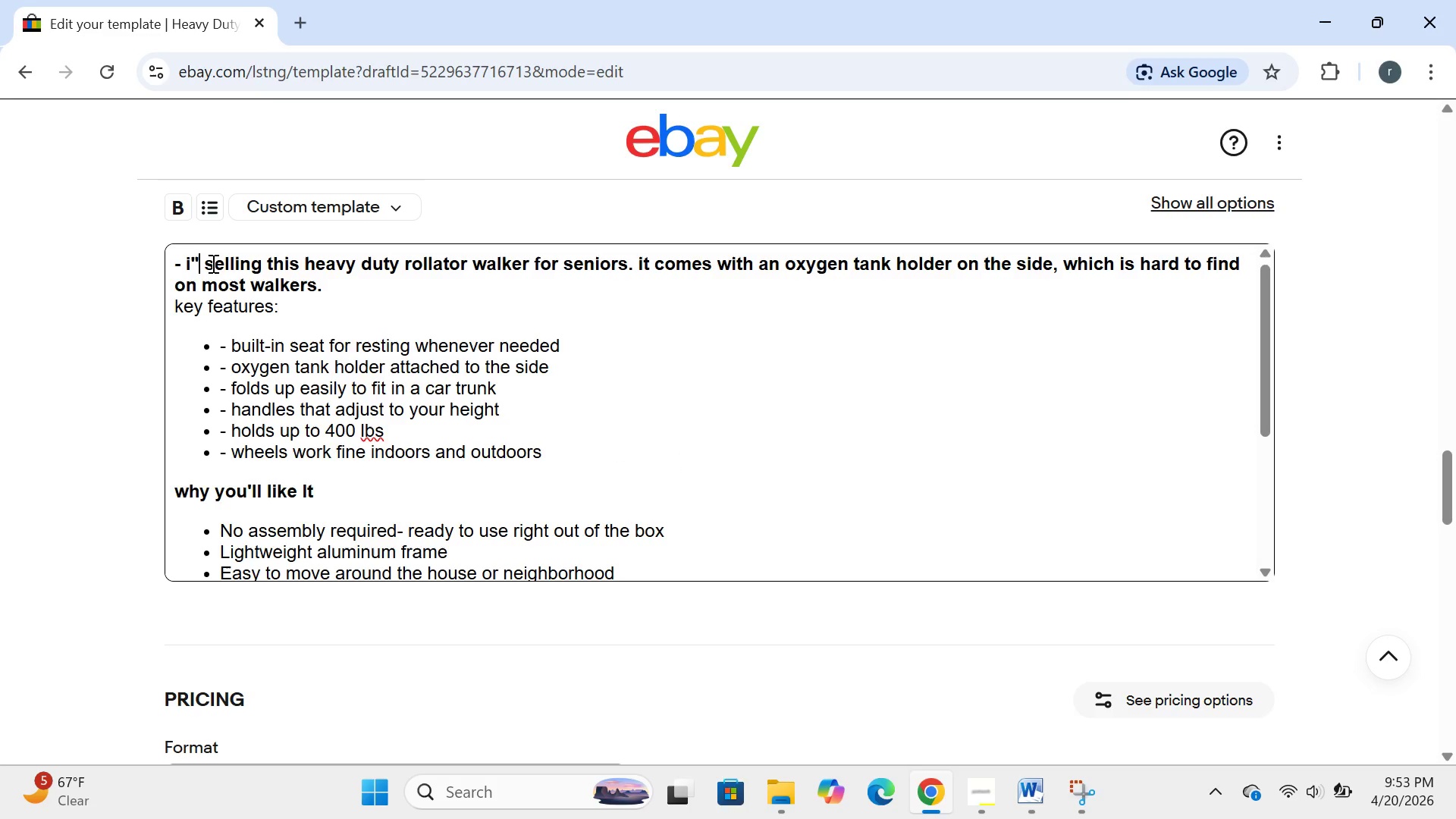 
key(Shift+Quote)
 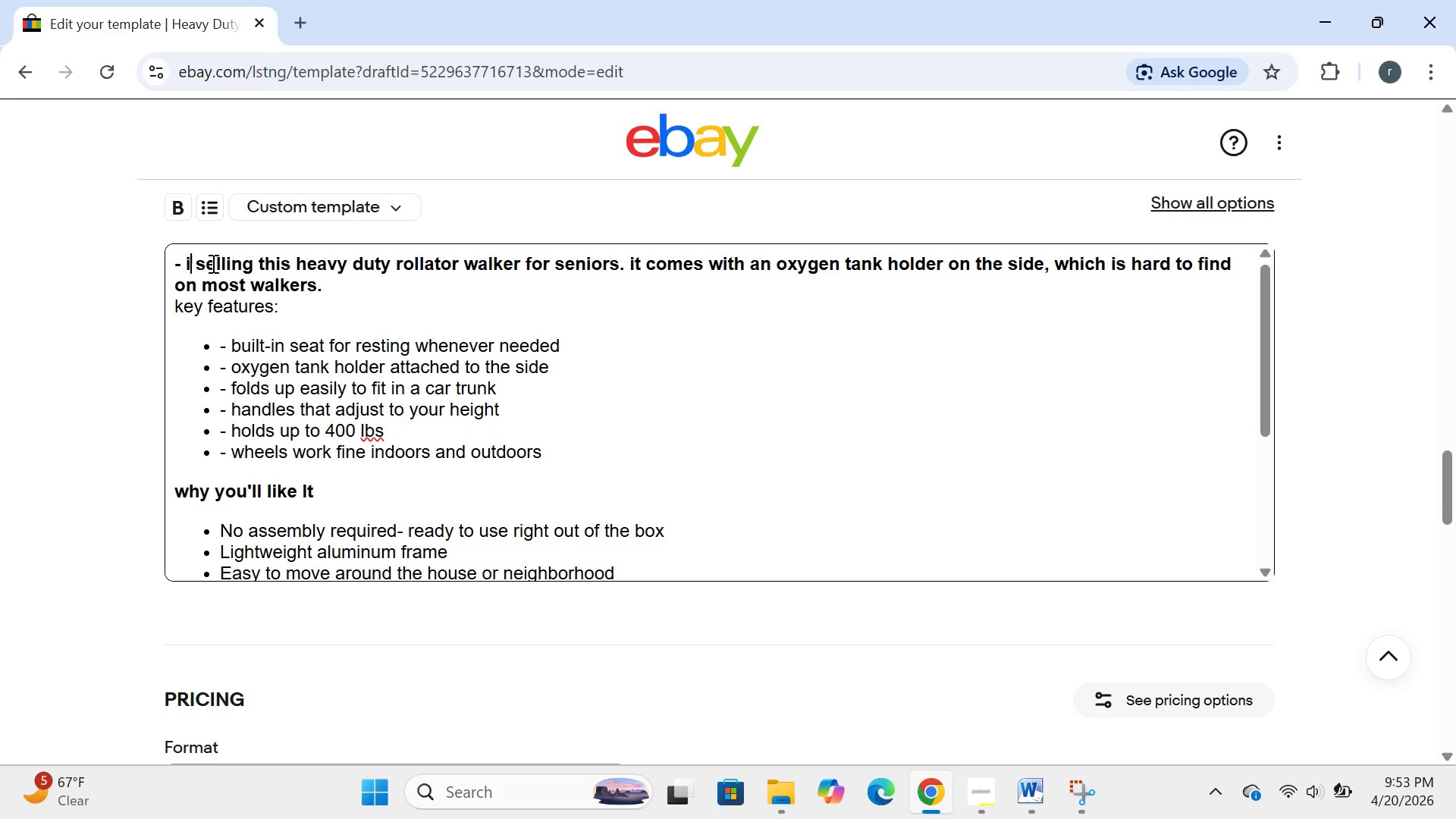 
key(Backspace)
 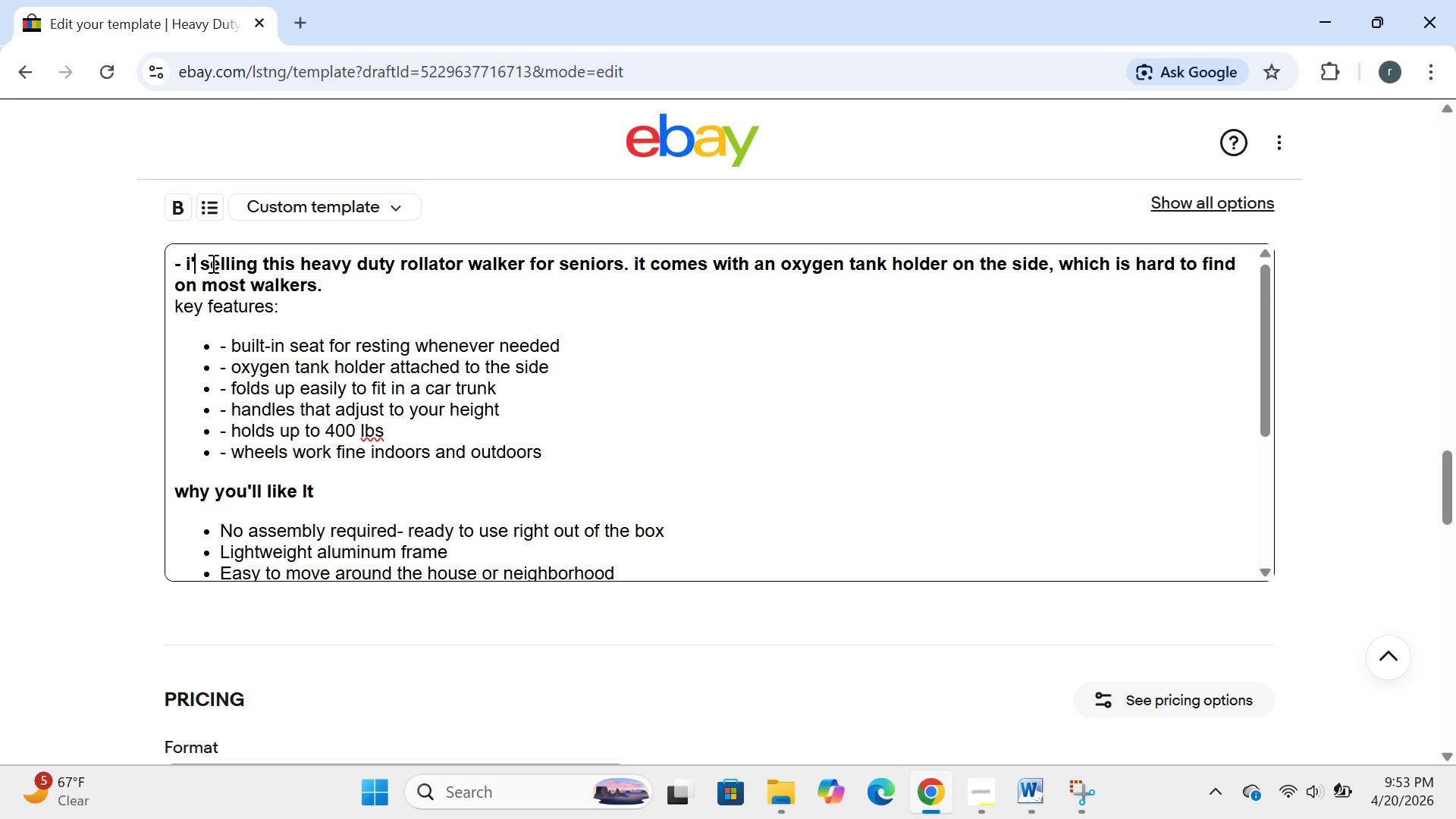 
key(Quote)
 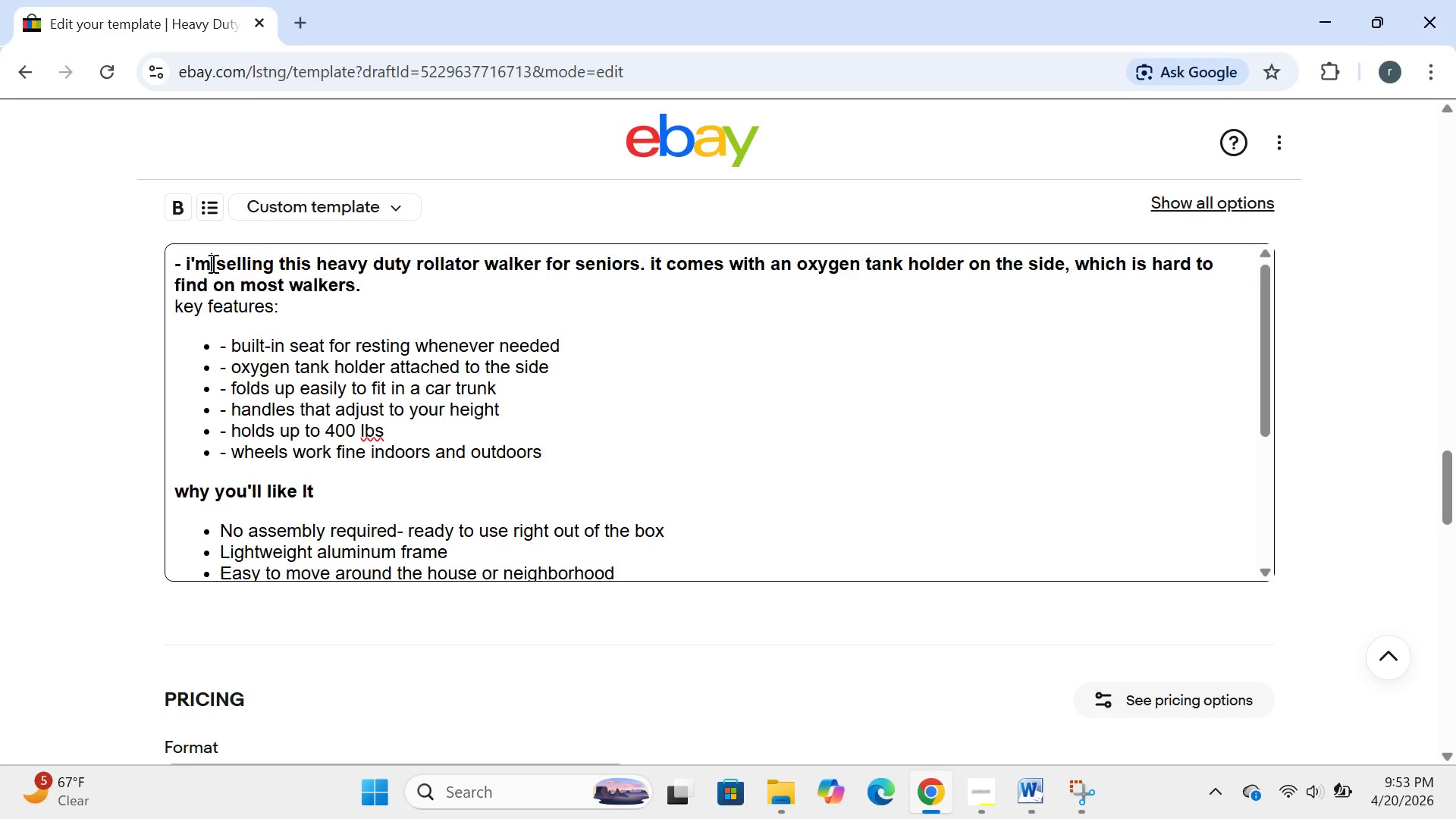 
key(M)
 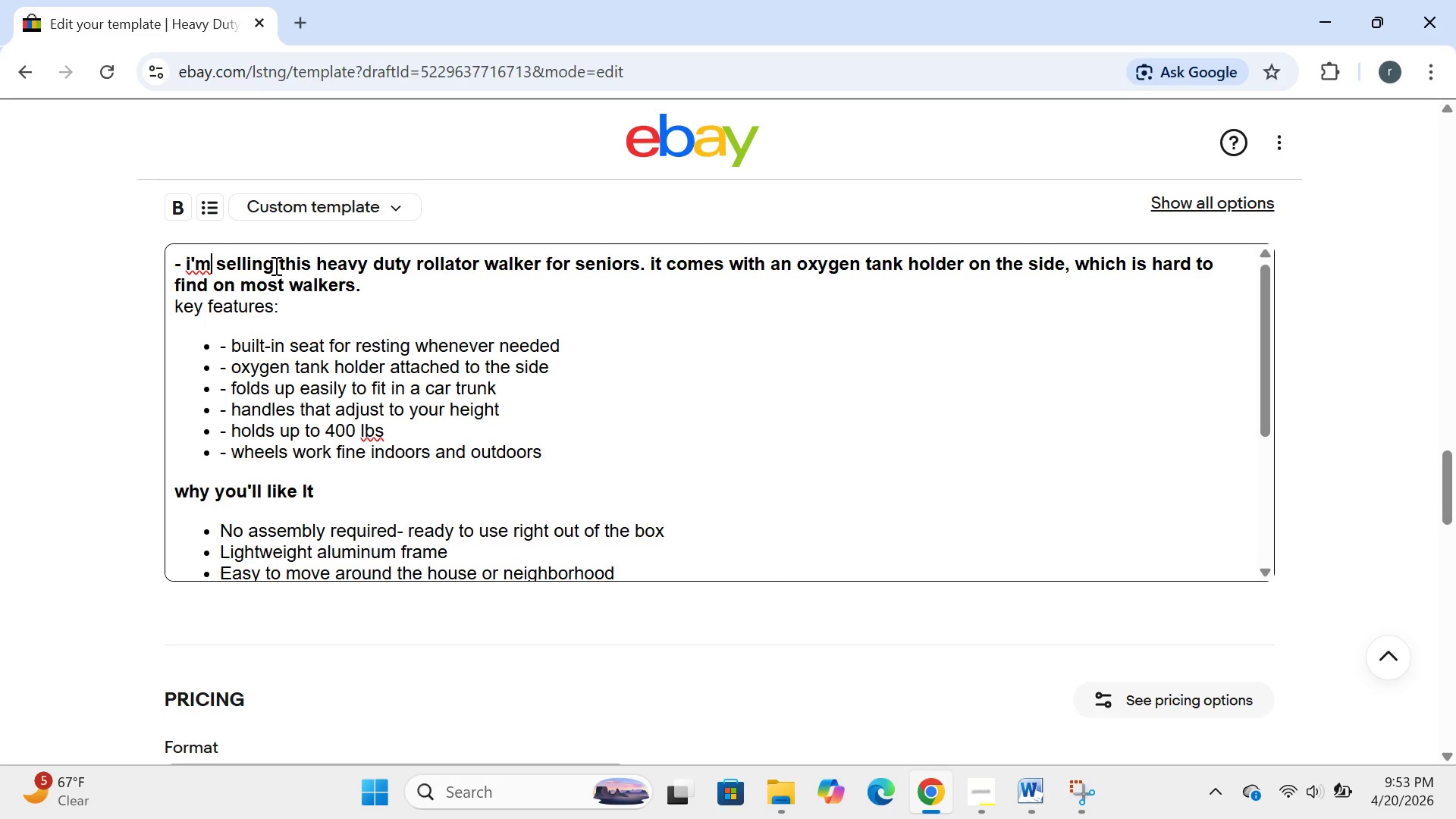 
left_click([272, 265])
 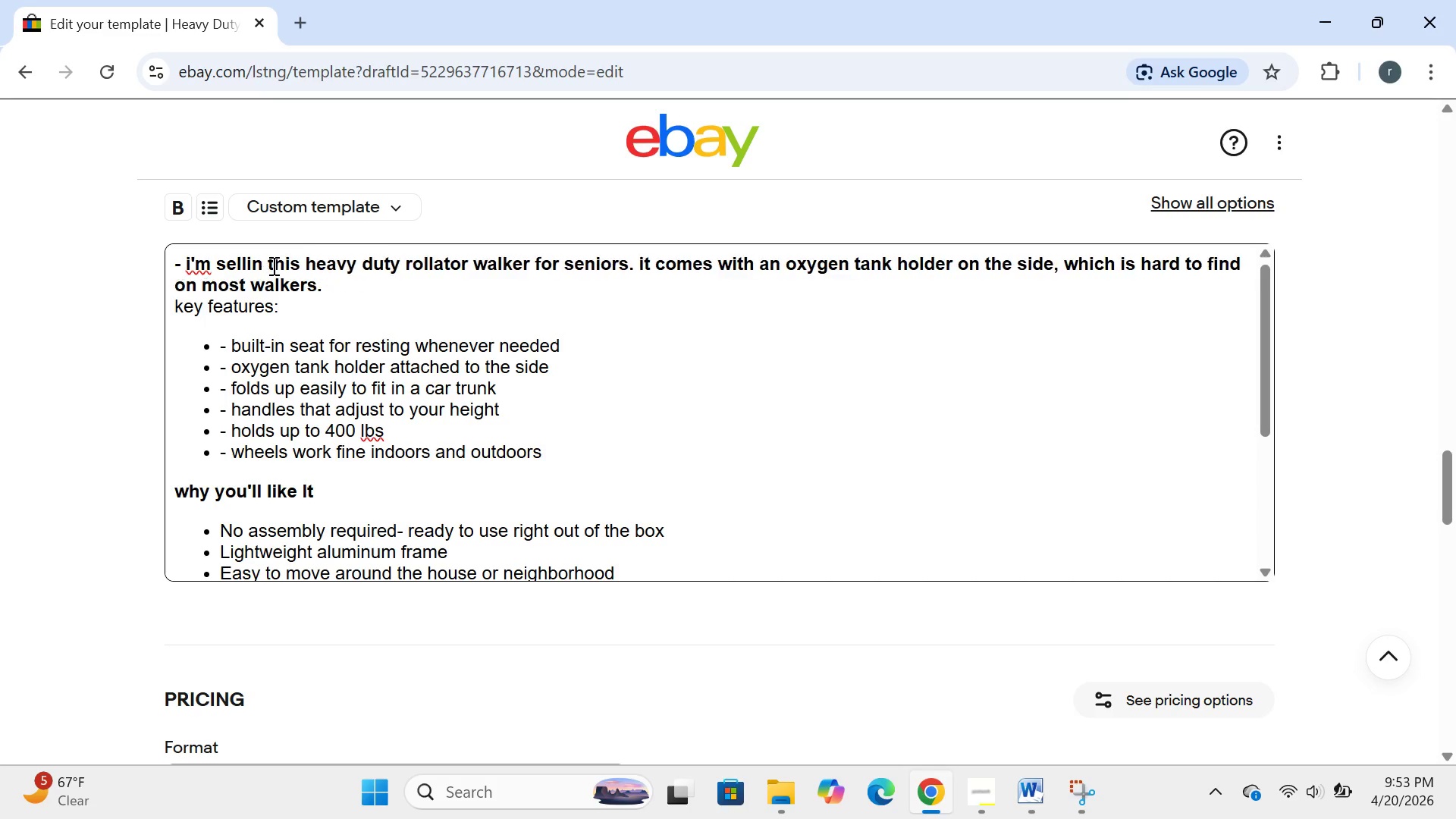 
key(Backspace)
key(Backspace)
key(Backspace)
key(Backspace)
key(Backspace)
key(Backspace)
key(Backspace)
type(selling )
 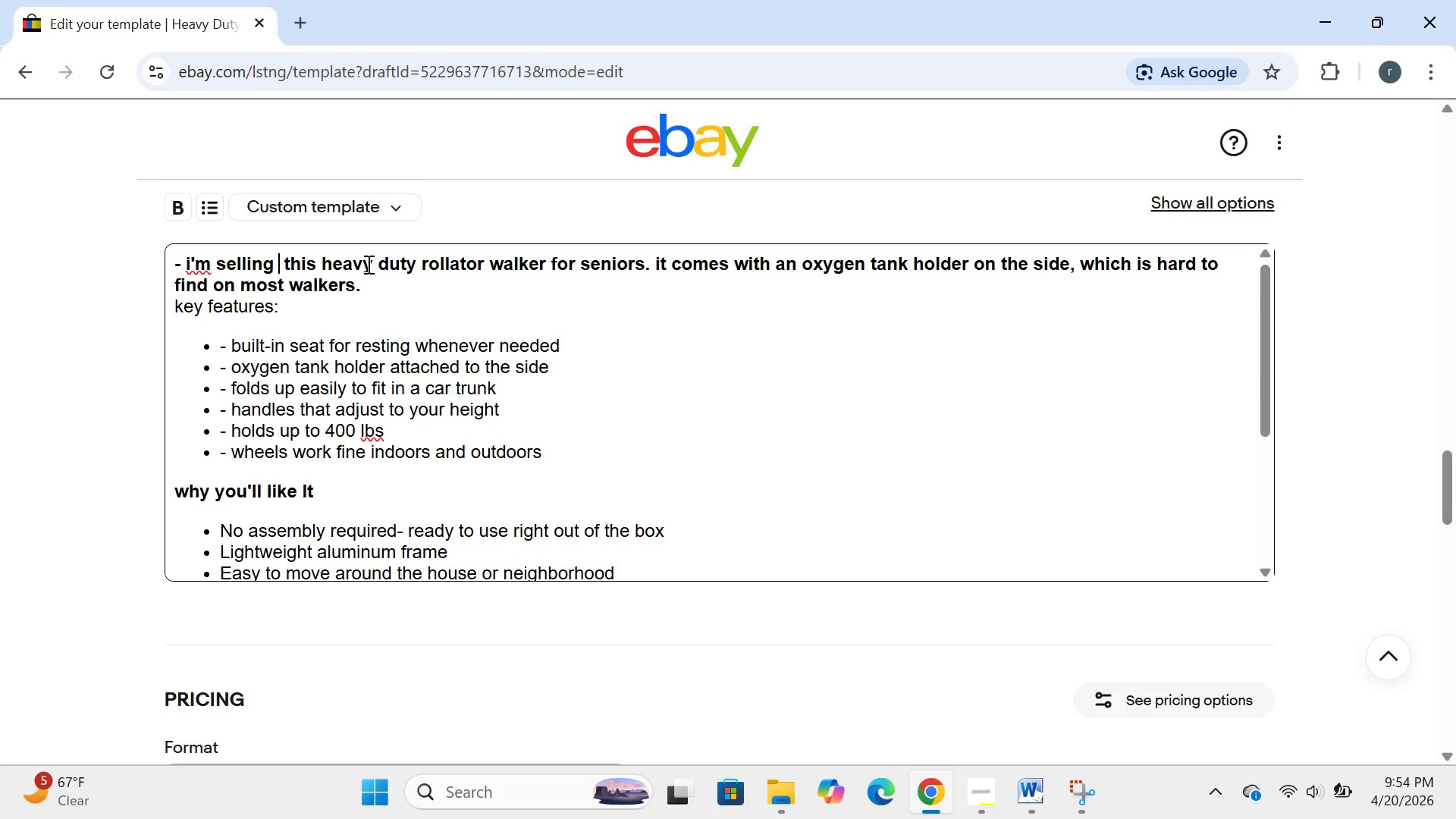 
left_click([374, 264])
 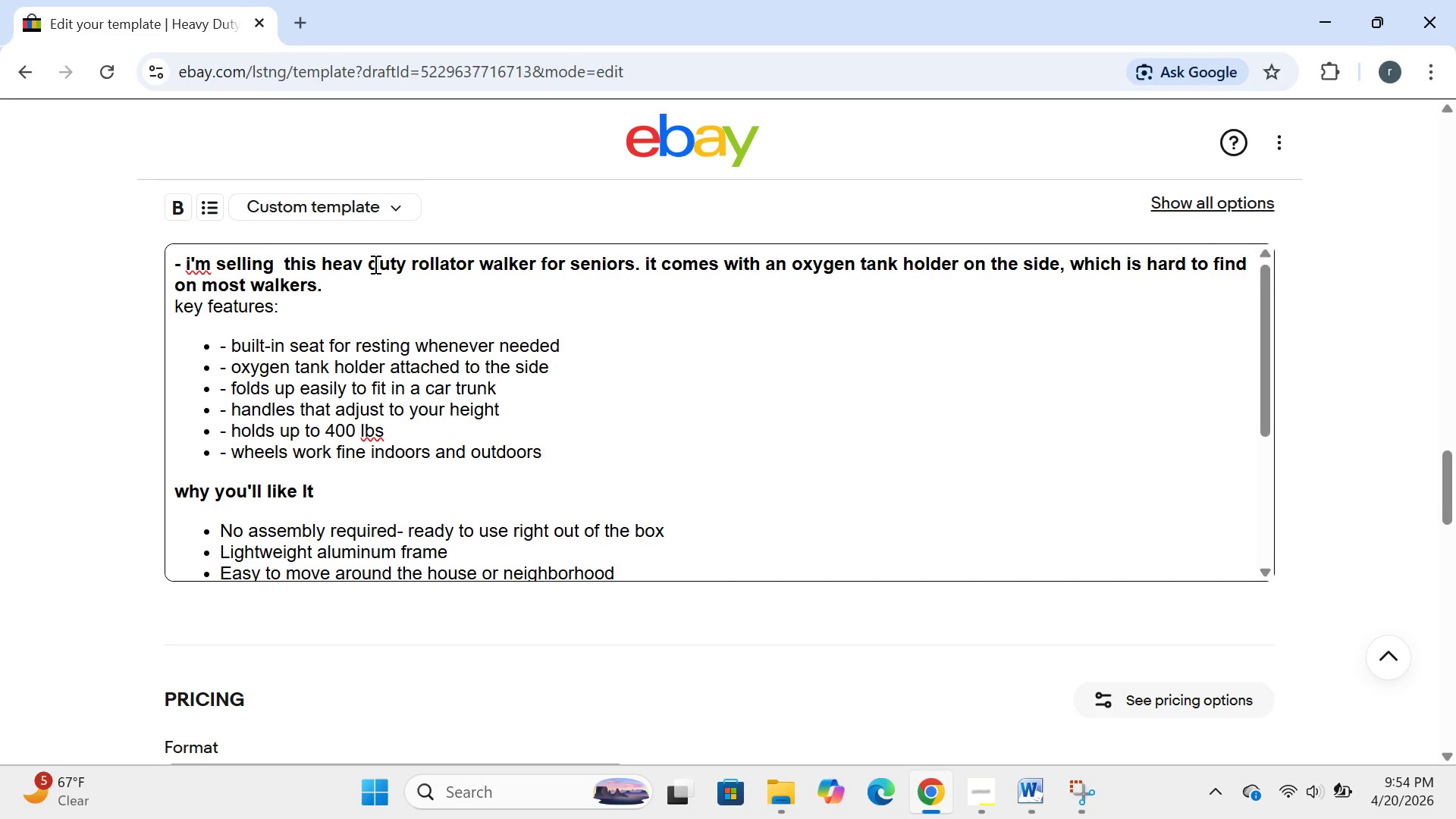 
key(Backspace)
key(Backspace)
key(Backspace)
key(Backspace)
key(Backspace)
key(Backspace)
key(Backspace)
key(Backspace)
key(Backspace)
key(Backspace)
key(Backspace)
type(this heavy)
 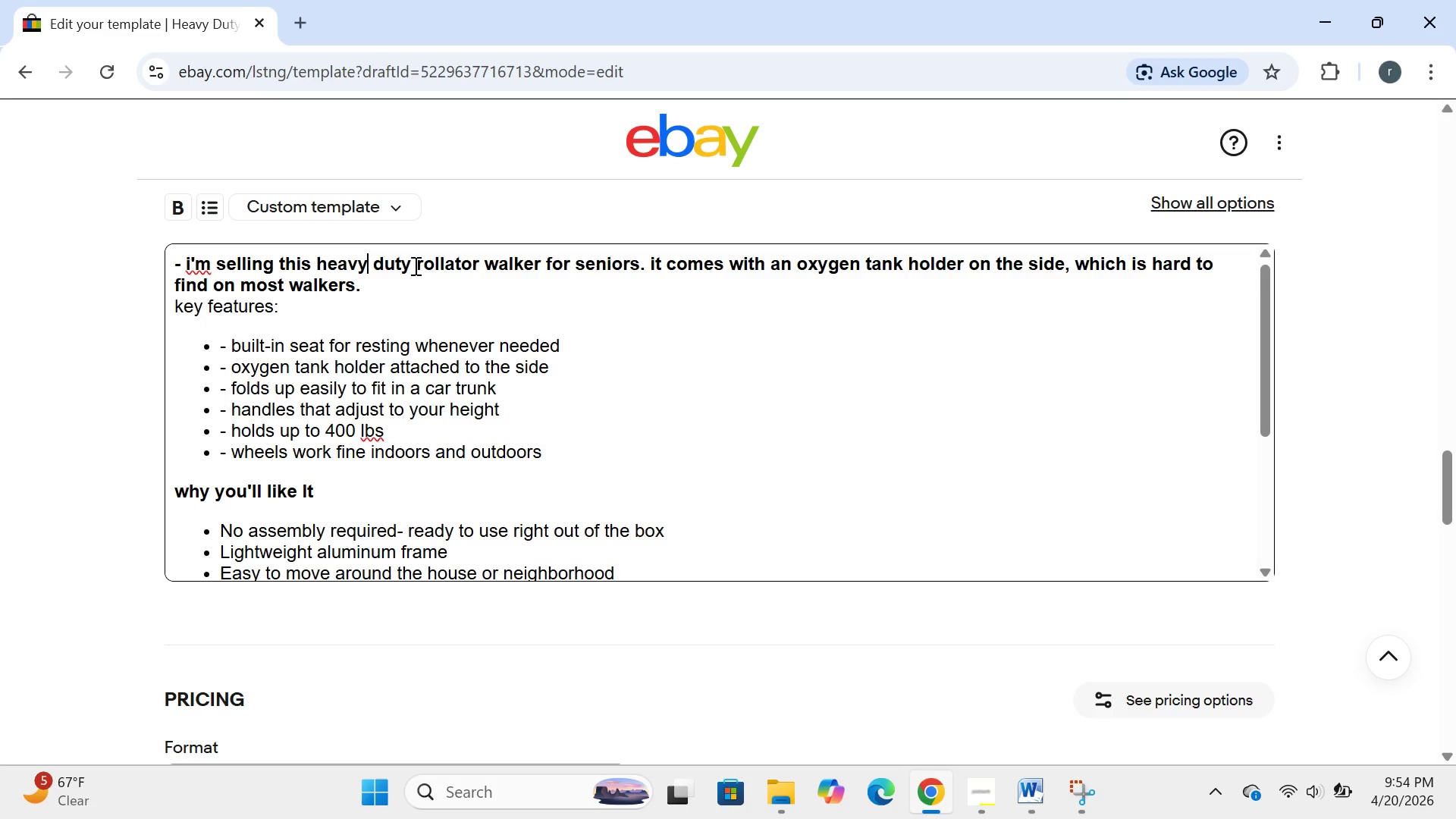 
left_click([414, 265])
 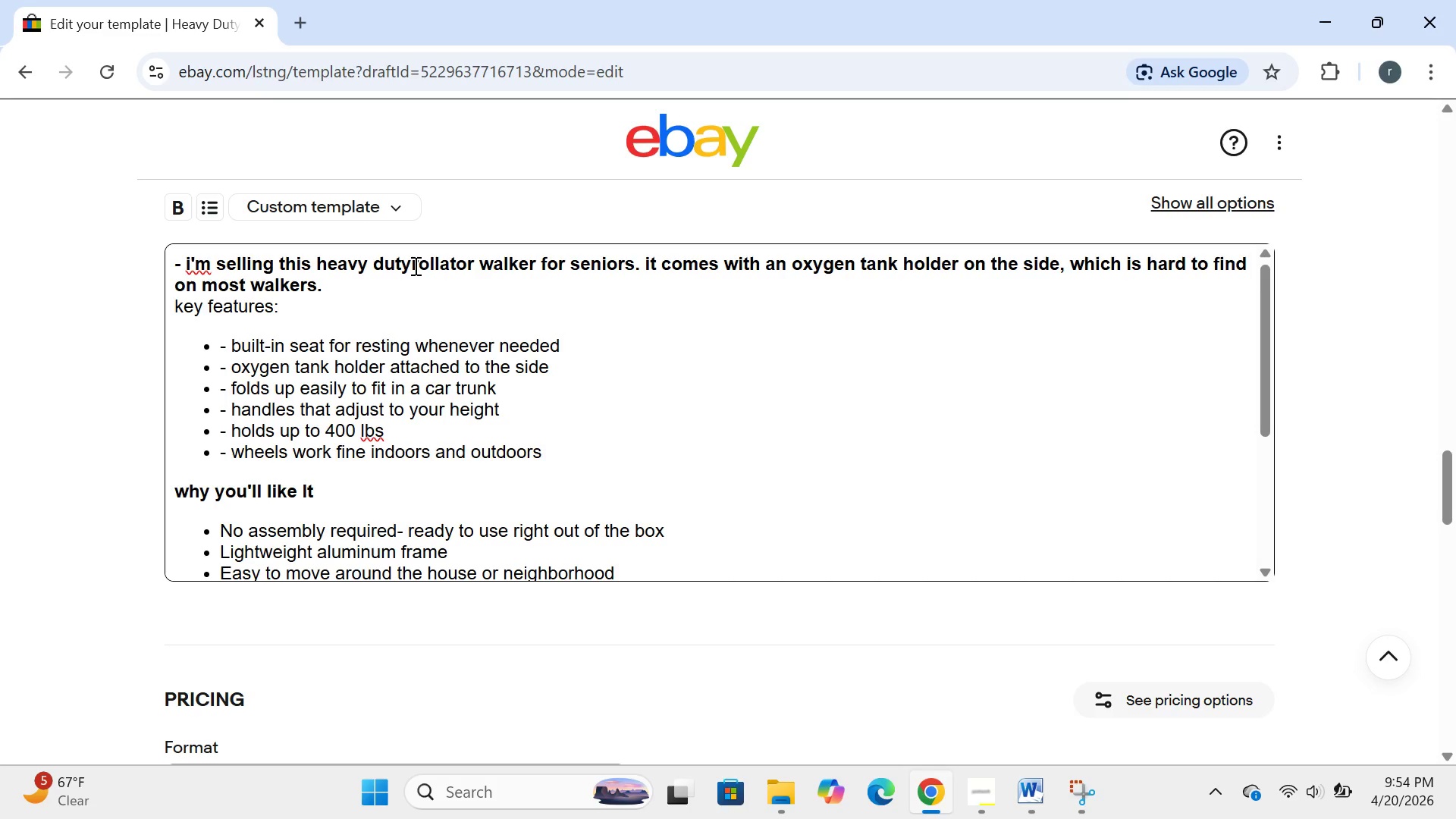 
key(Backspace)
key(Backspace)
key(Backspace)
key(Backspace)
key(Backspace)
type(duty )
 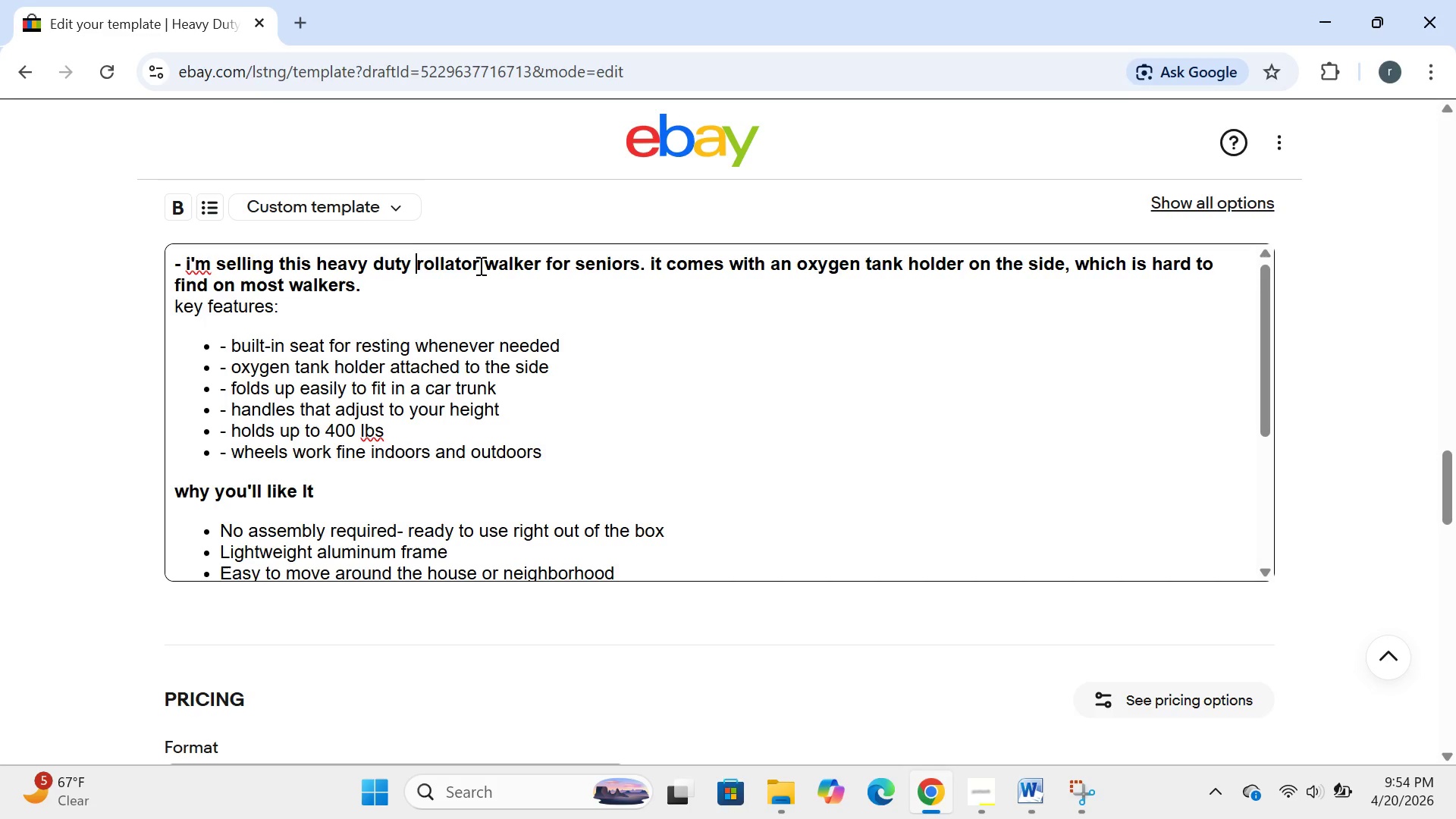 
left_click([479, 265])
 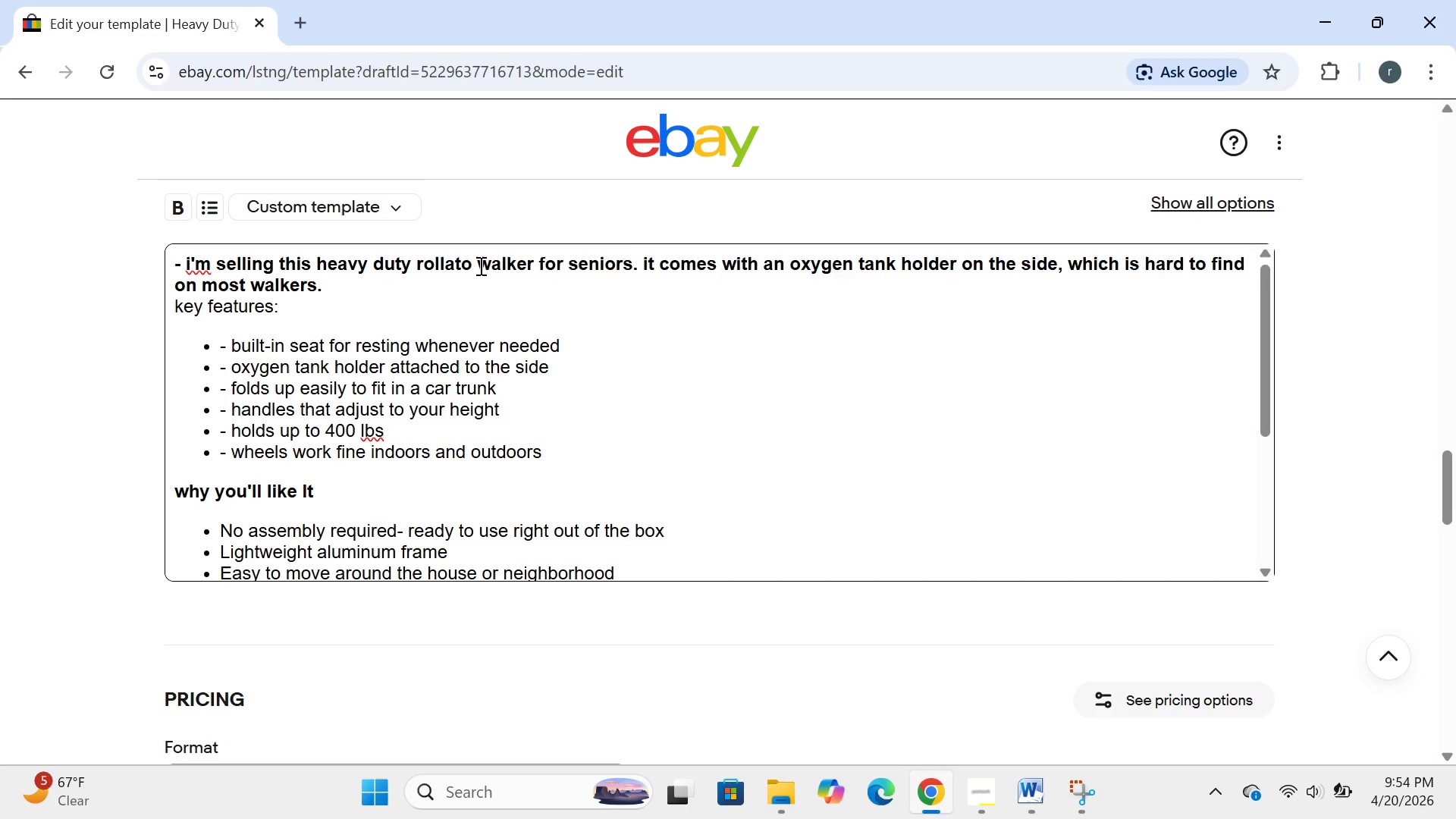 
key(Backspace)
key(Backspace)
key(Backspace)
key(Backspace)
key(Backspace)
key(Backspace)
key(Backspace)
key(Backspace)
type(rollator)
 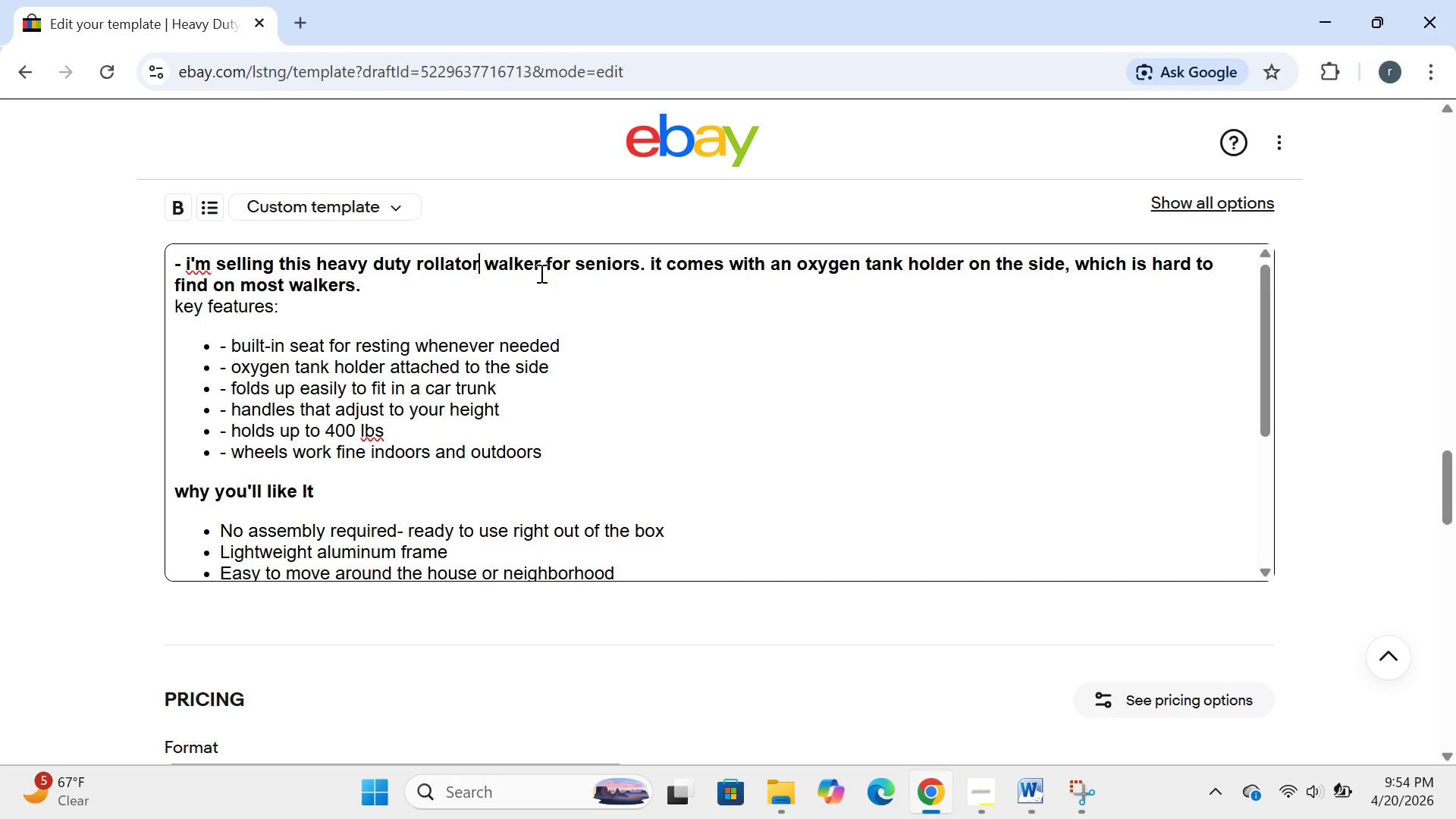 
left_click([540, 273])
 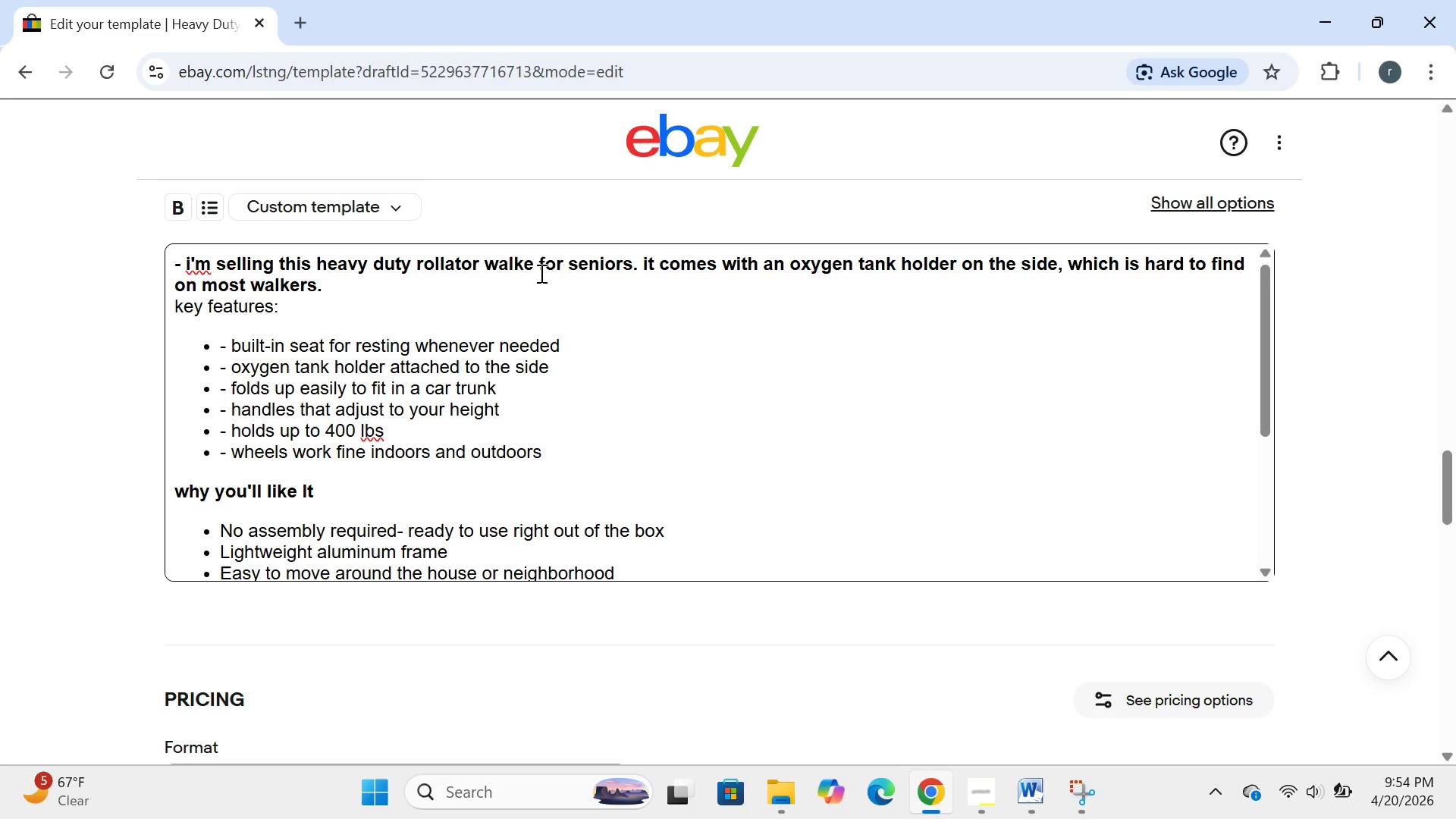 
key(Backspace)
key(Backspace)
key(Backspace)
key(Backspace)
key(Backspace)
key(Backspace)
type(walker)
 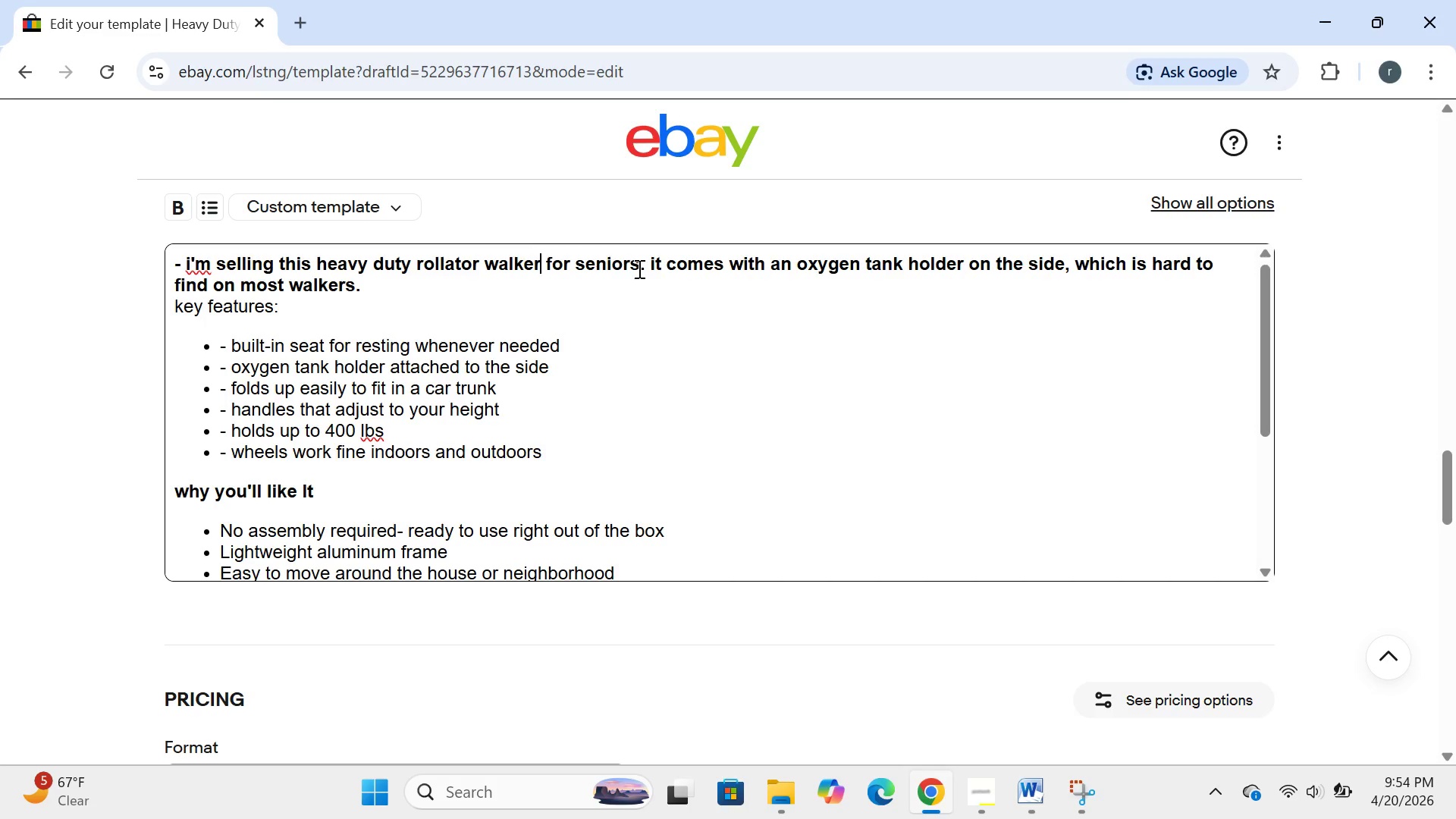 
left_click([638, 268])
 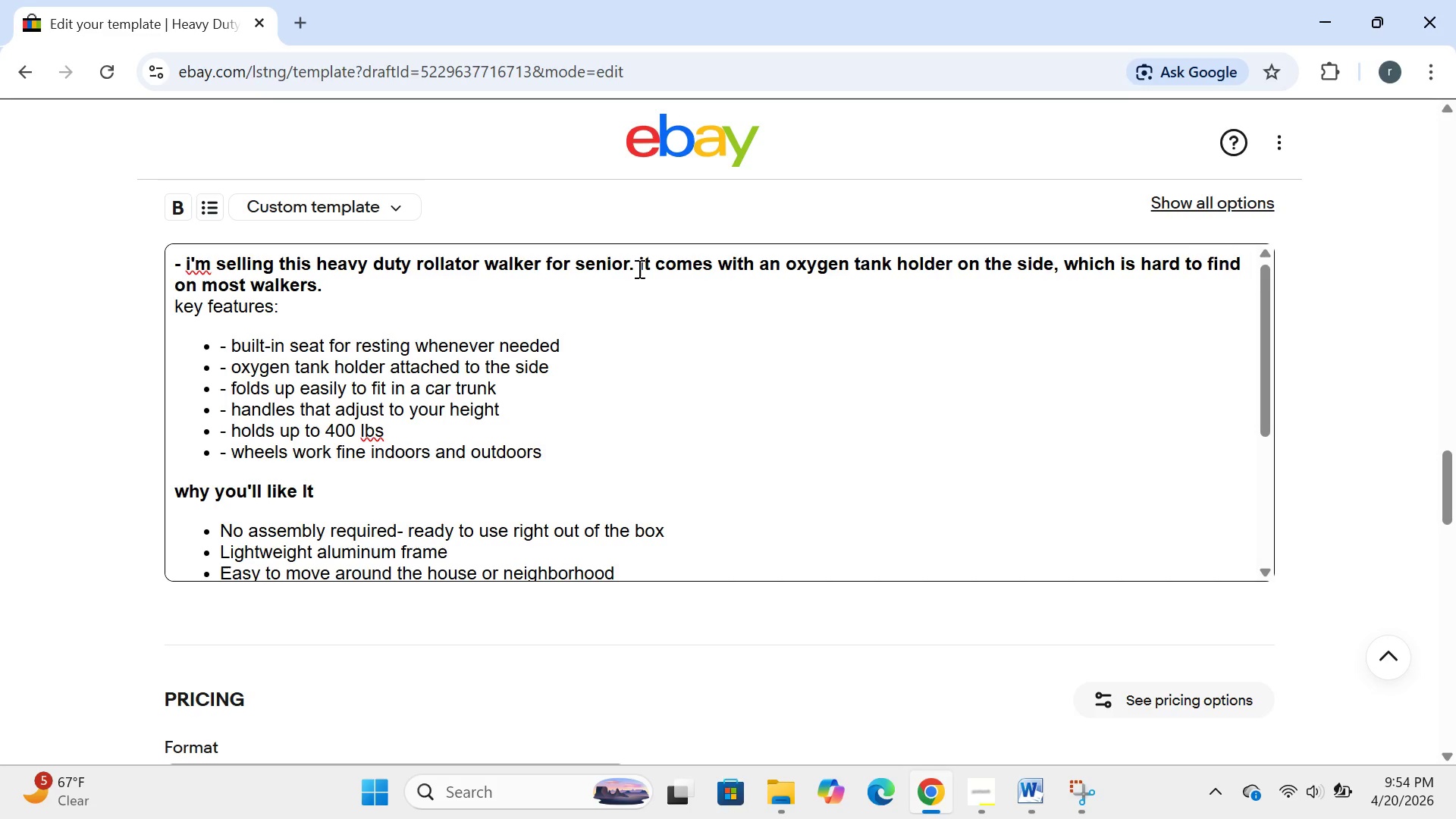 
key(Backspace)
key(Backspace)
key(Backspace)
key(Backspace)
key(Backspace)
key(Backspace)
key(Backspace)
key(Backspace)
key(Backspace)
key(Backspace)
key(Backspace)
type(for seniors)
 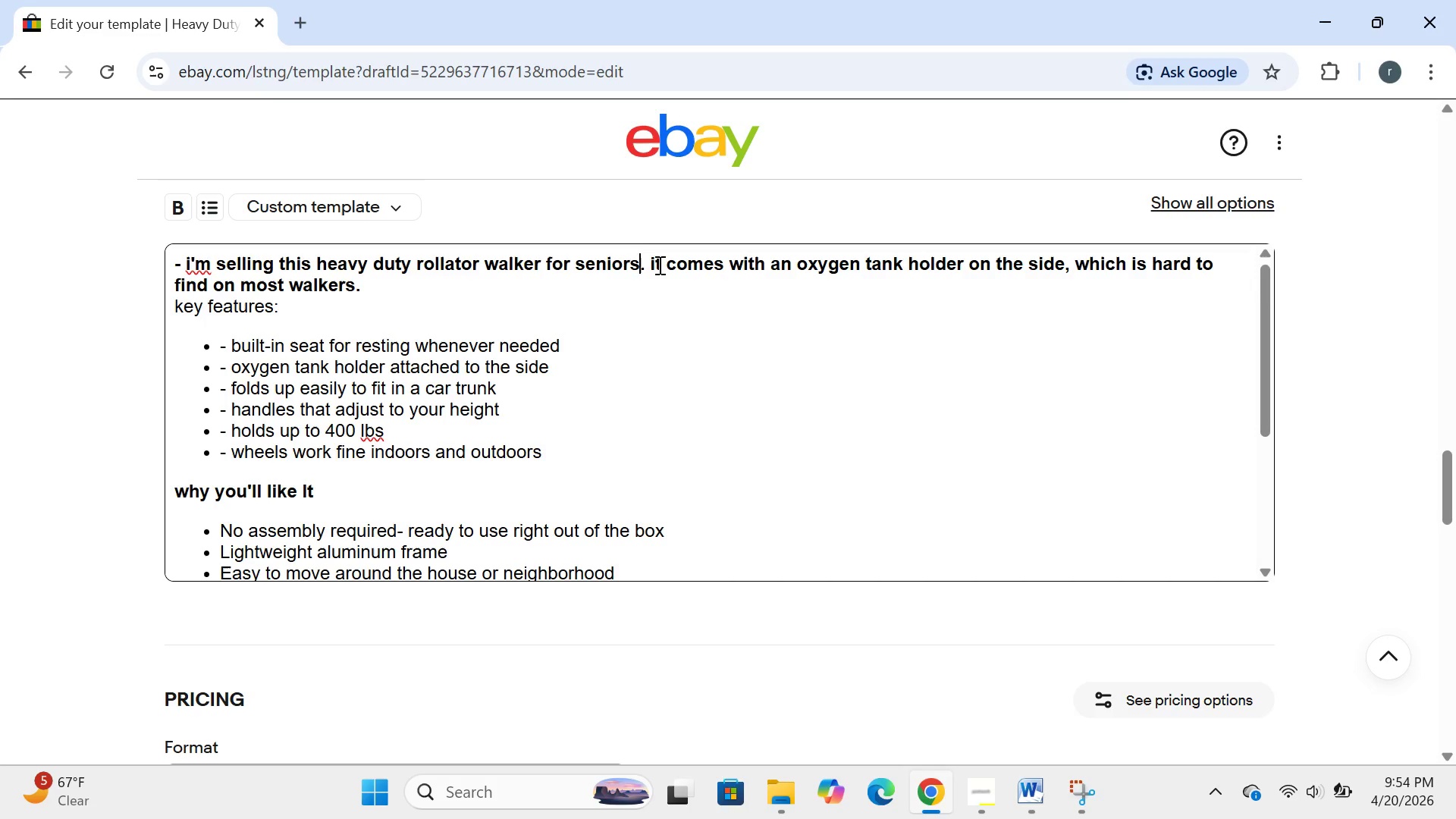 
left_click([658, 265])
 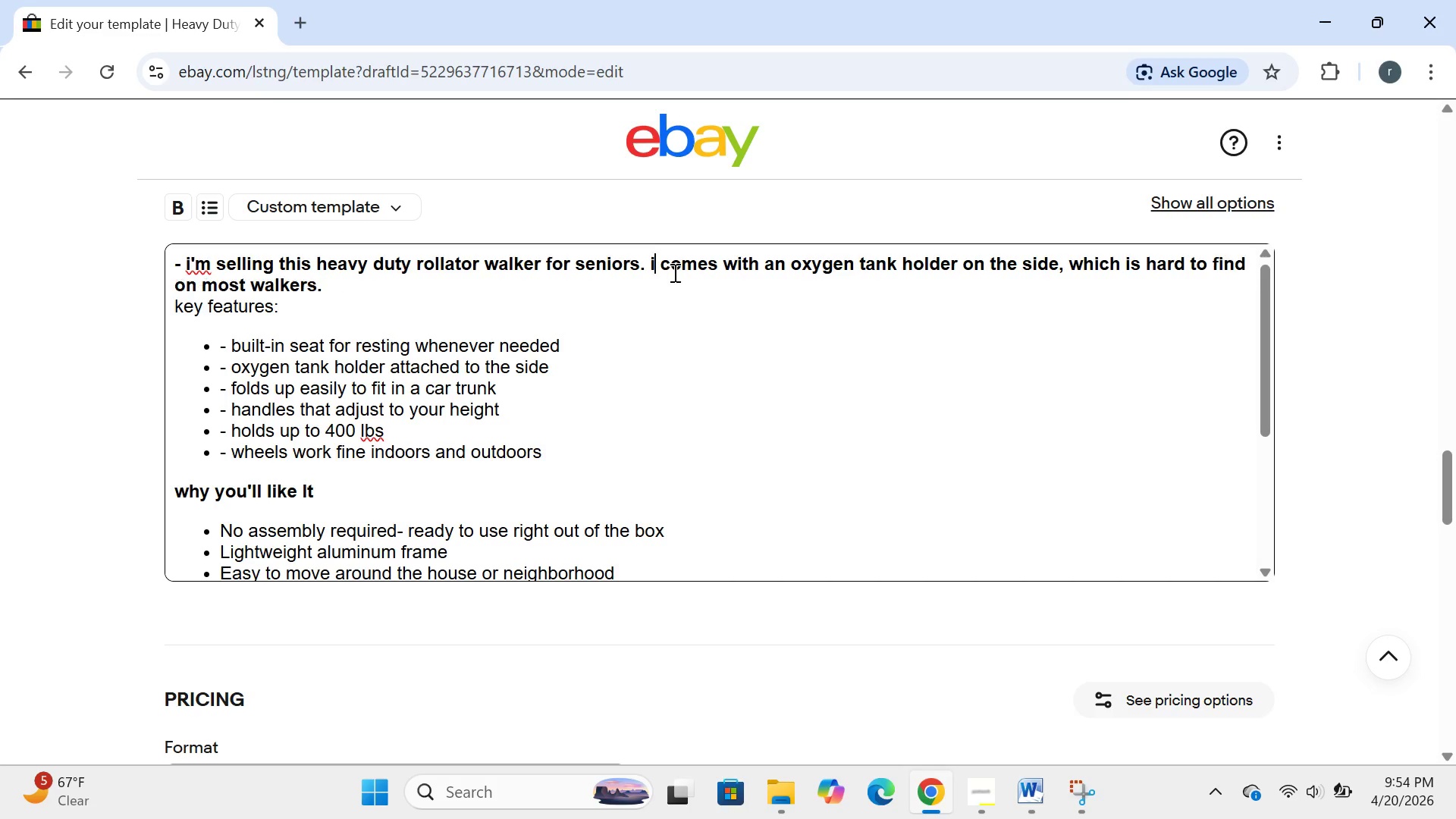 
key(Backspace)
key(Backspace)
type(it)
 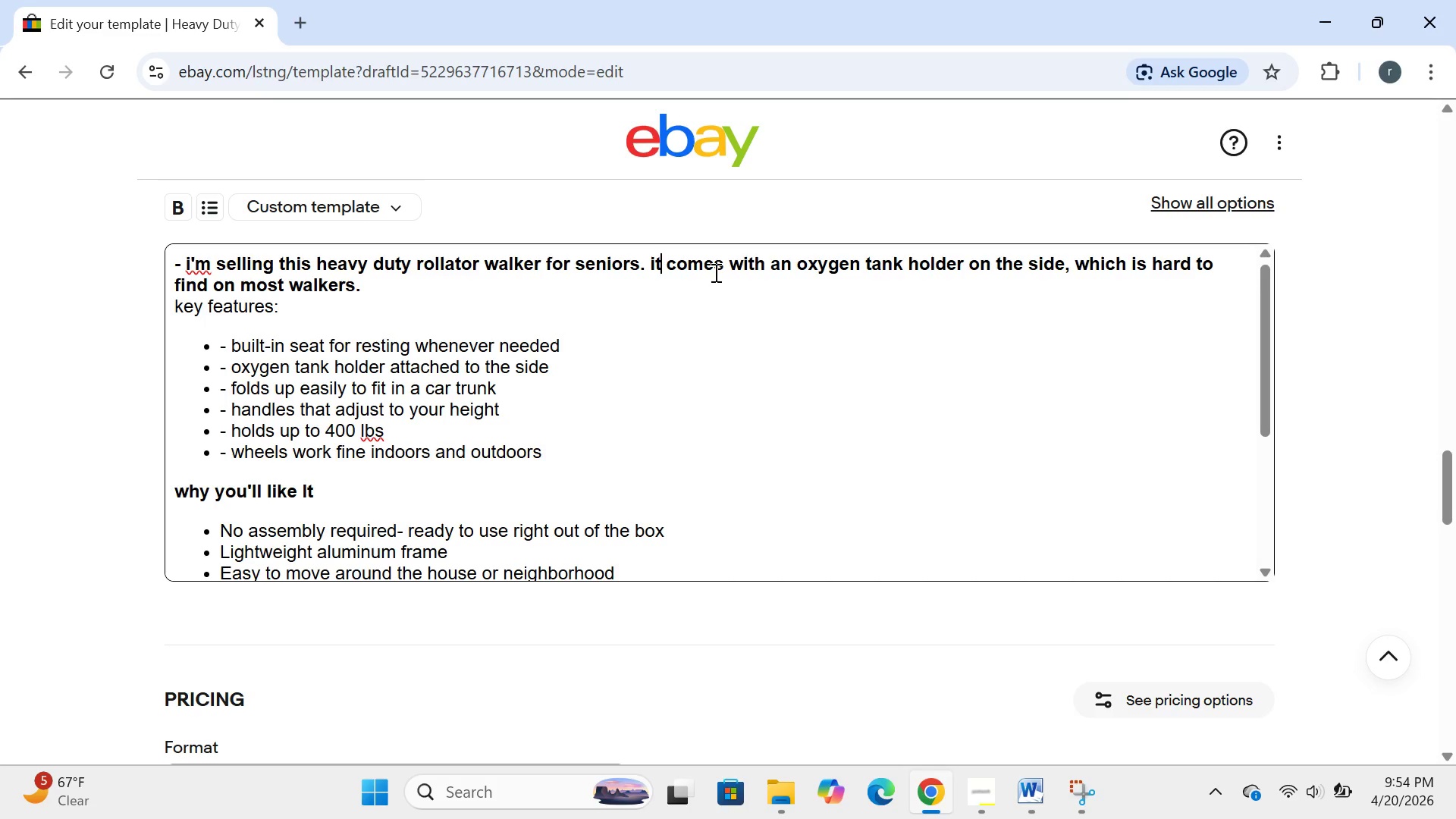 
left_click_drag(start_coordinate=[714, 272], to_coordinate=[726, 265])
 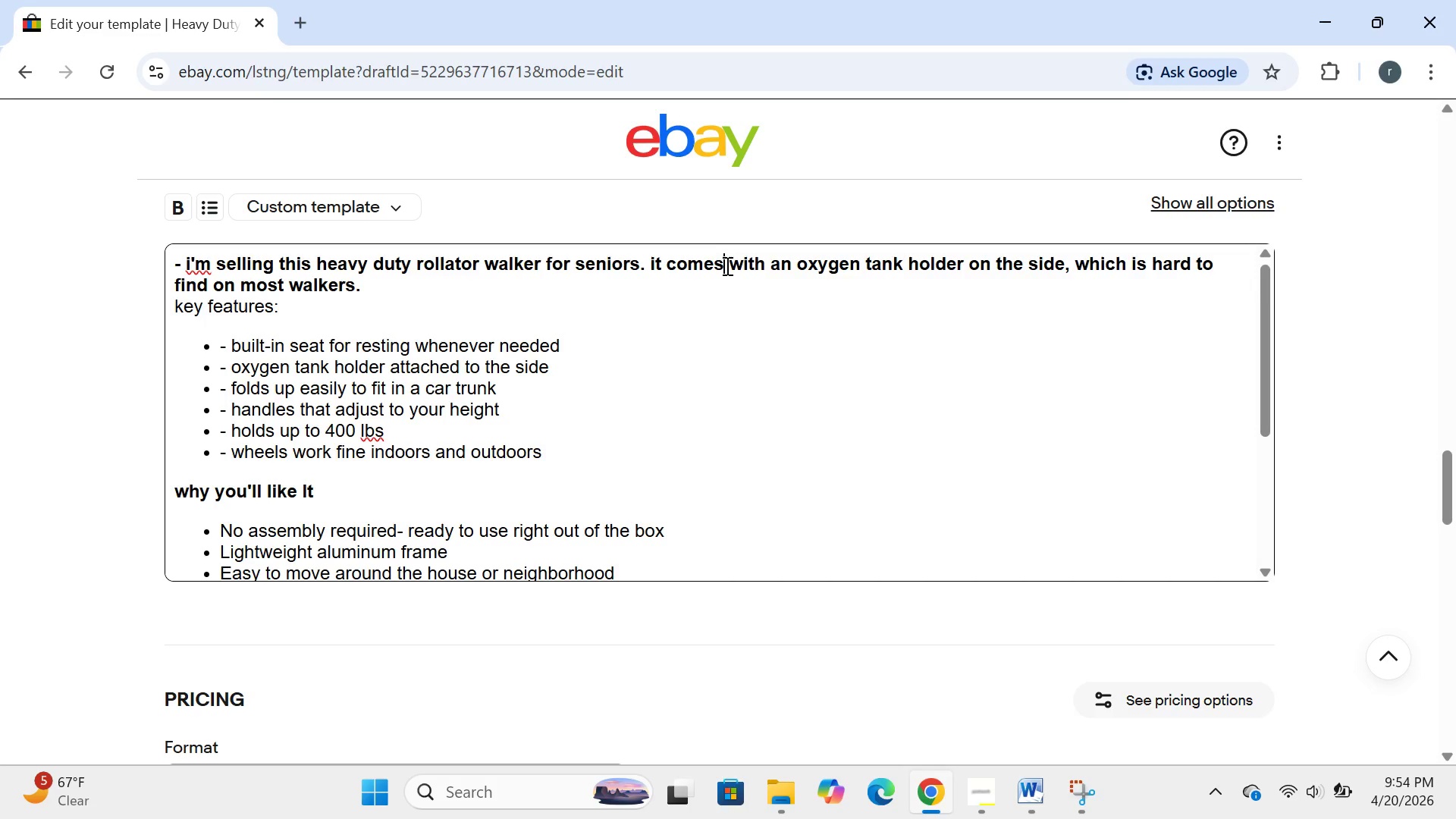 
left_click([726, 265])
 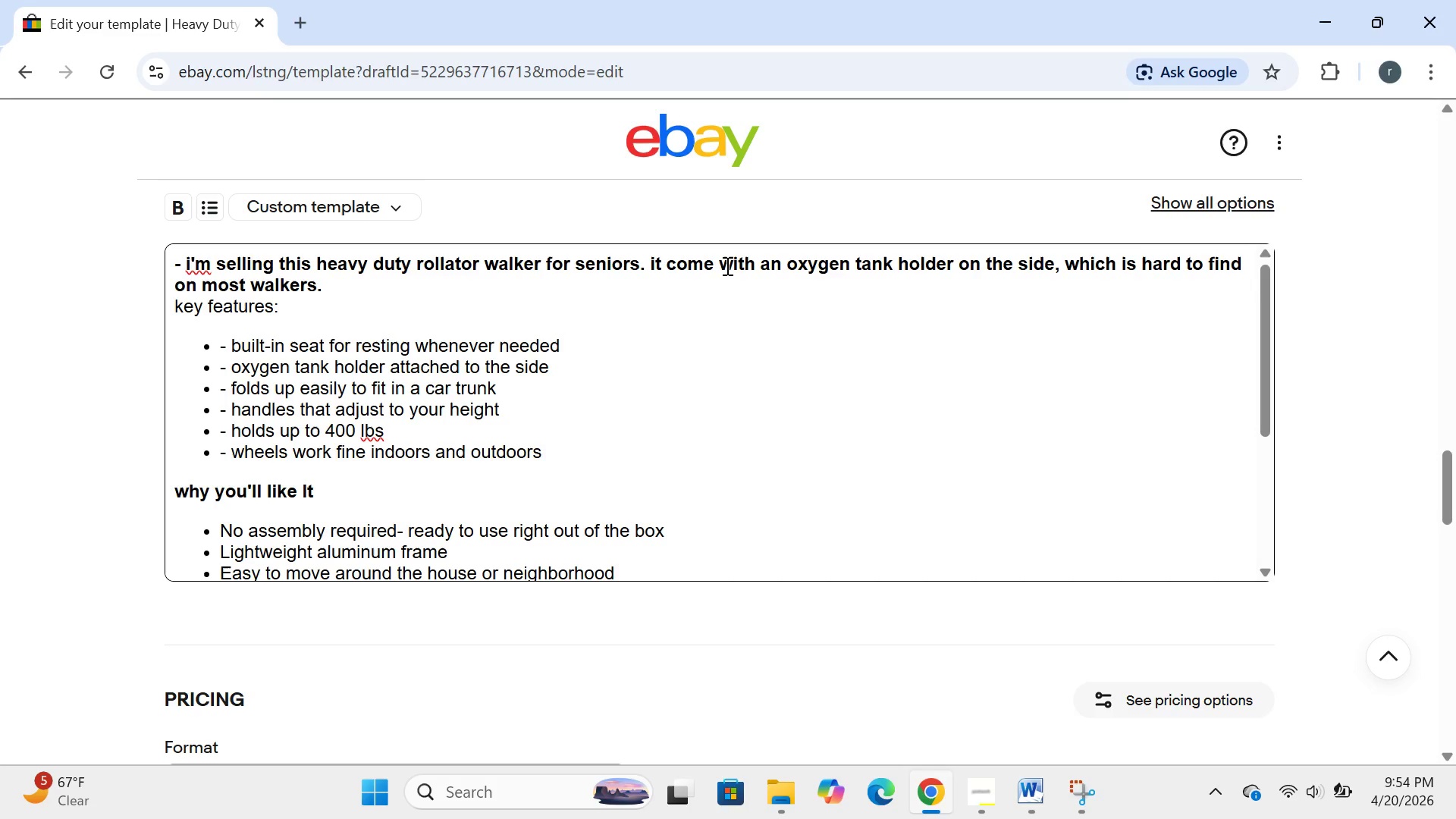 
key(Backspace)
key(Backspace)
key(Backspace)
key(Backspace)
key(Backspace)
key(Backspace)
type( comed)
key(Backspace)
type(s)
 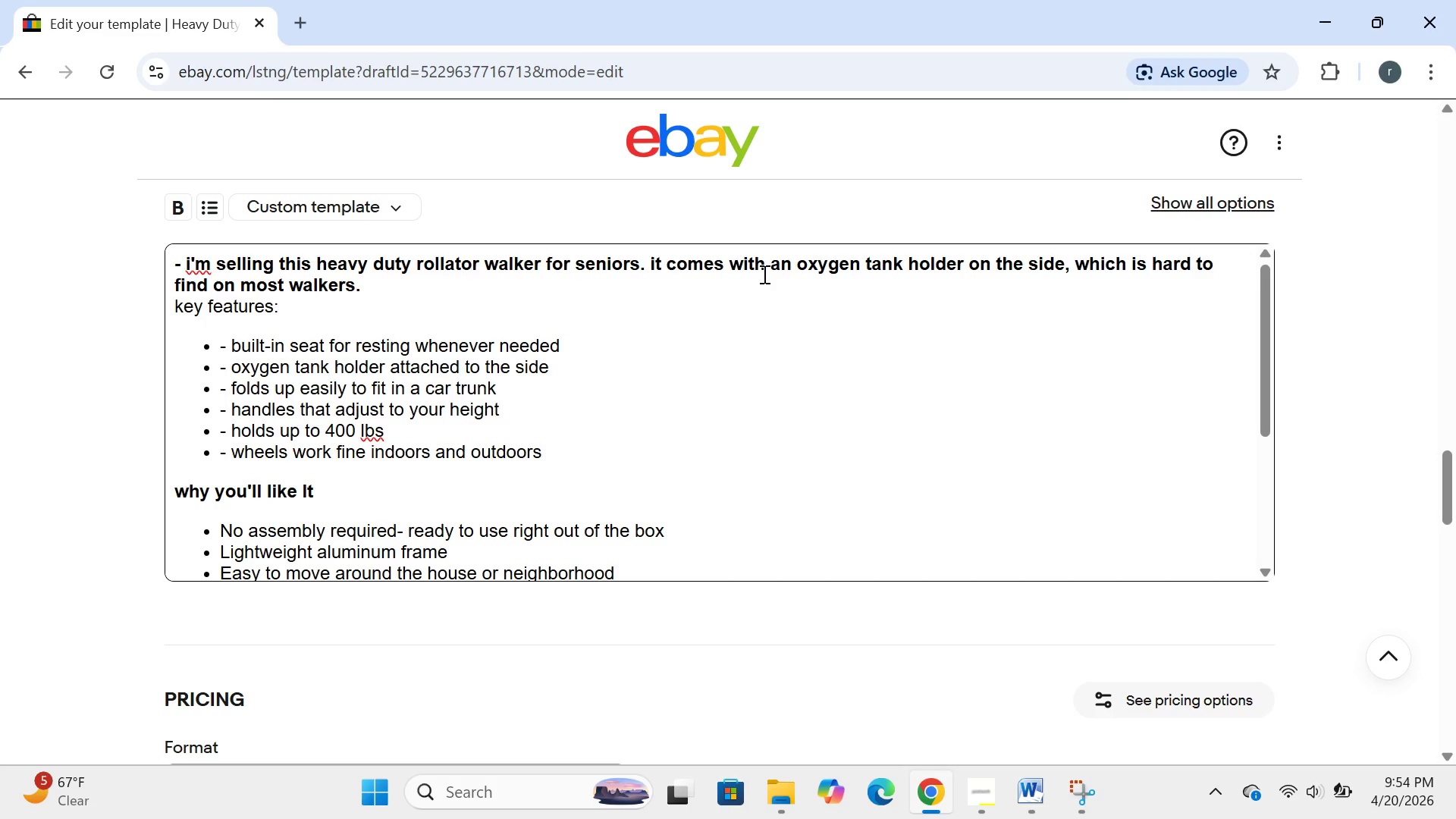 
left_click([763, 274])
 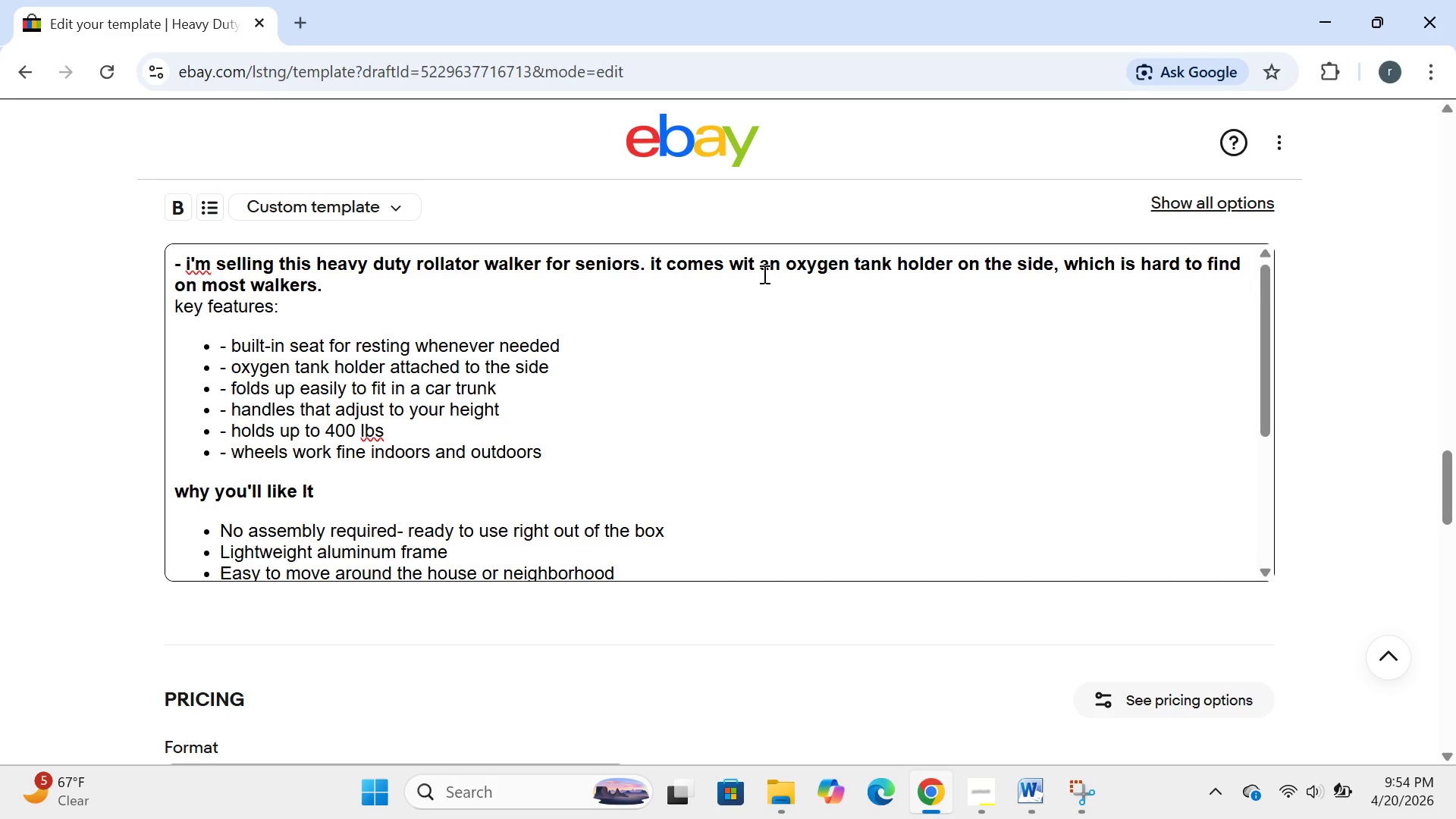 
key(Backspace)
key(Backspace)
key(Backspace)
key(Backspace)
type(with)
 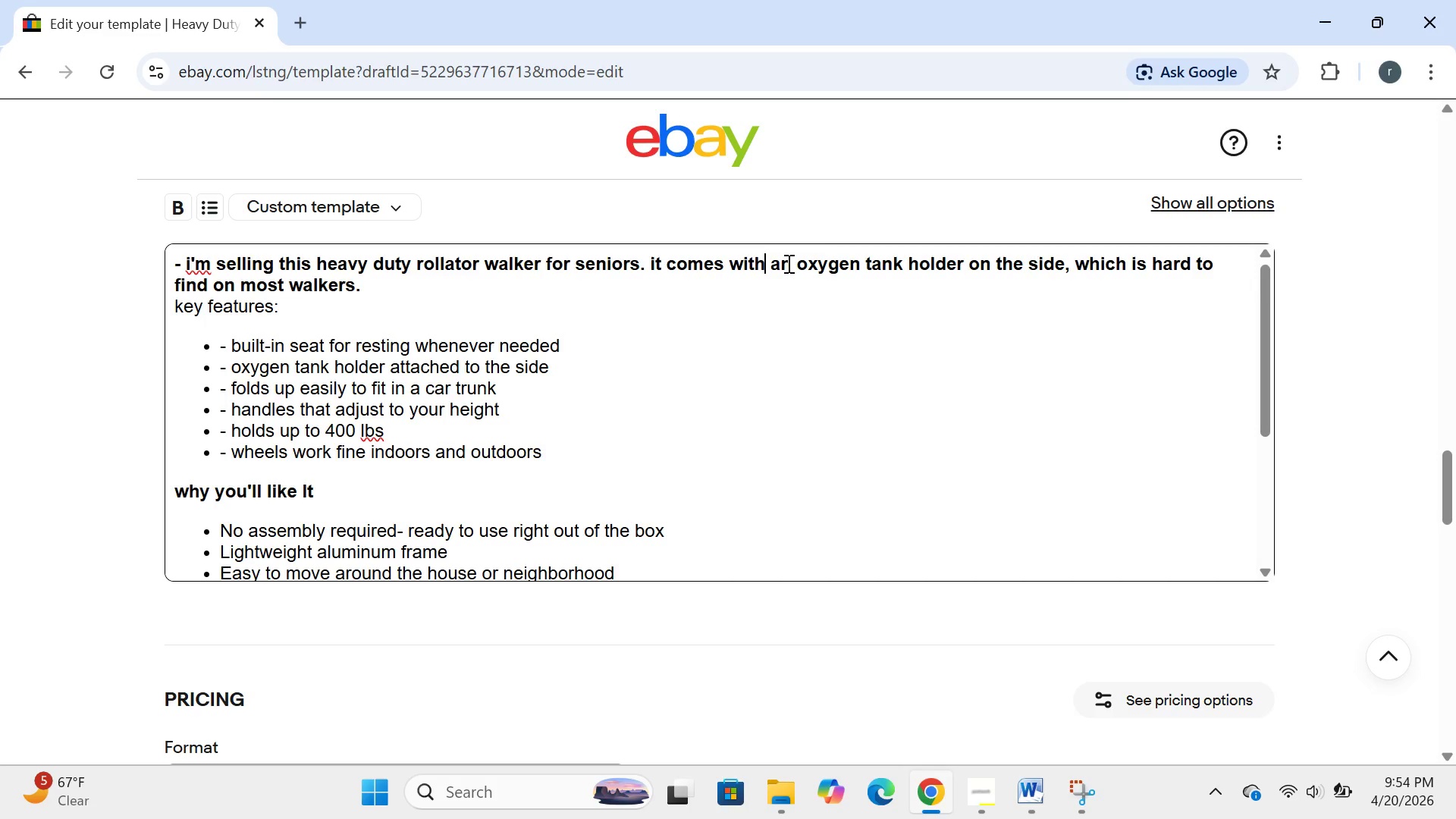 
left_click([787, 263])
 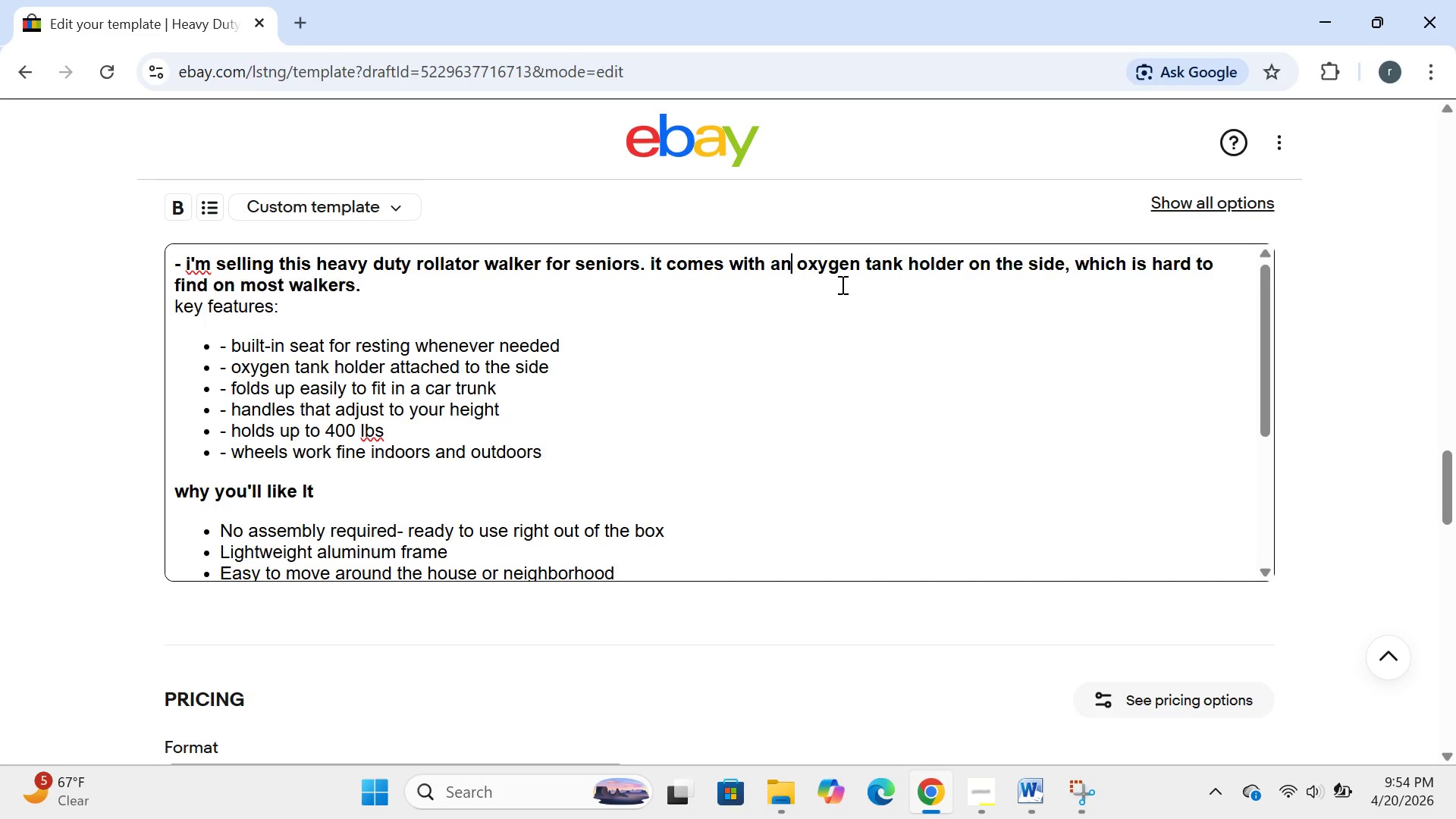 
key(Backspace)
key(Backspace)
type(an)
 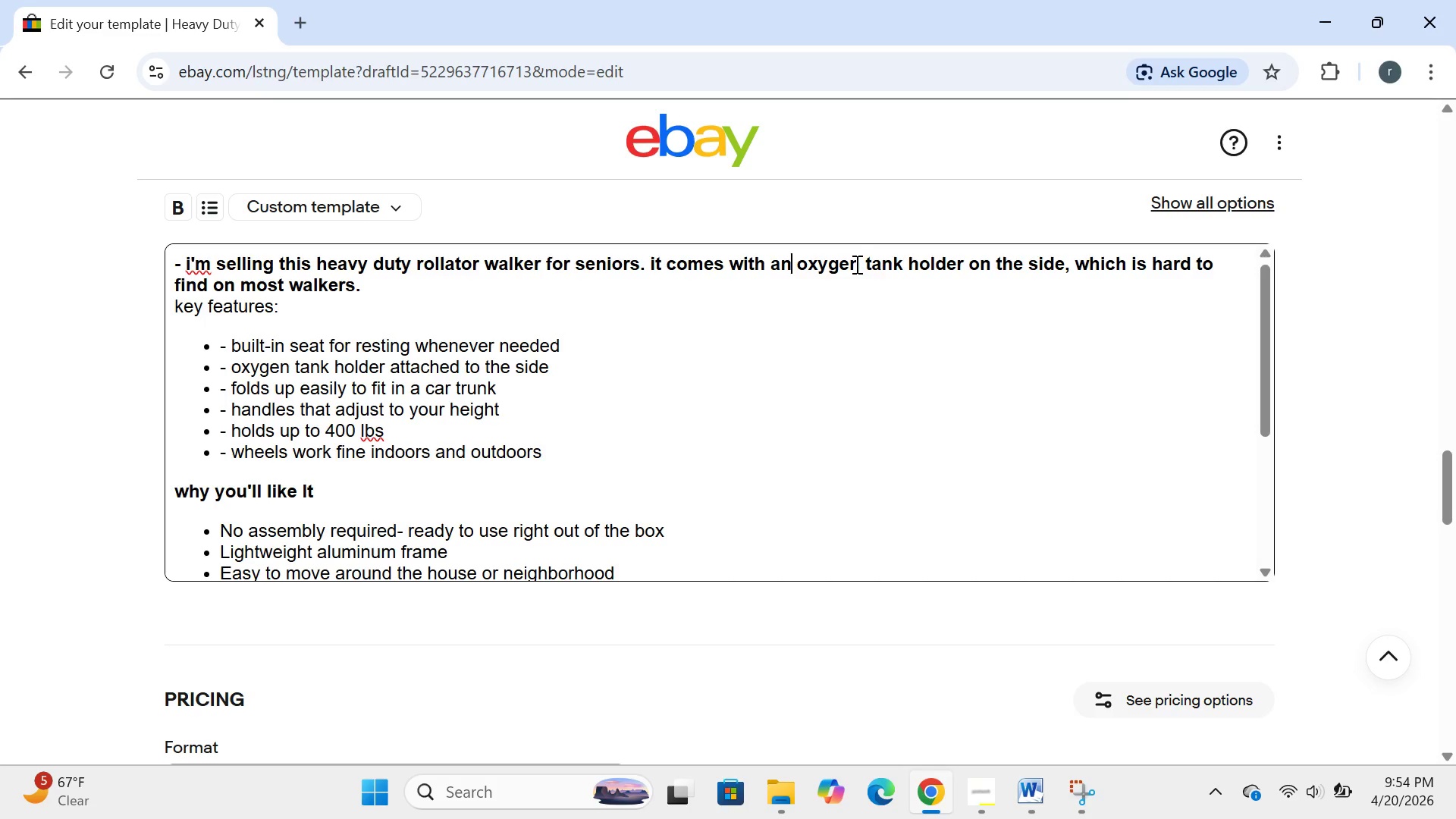 
left_click([855, 264])
 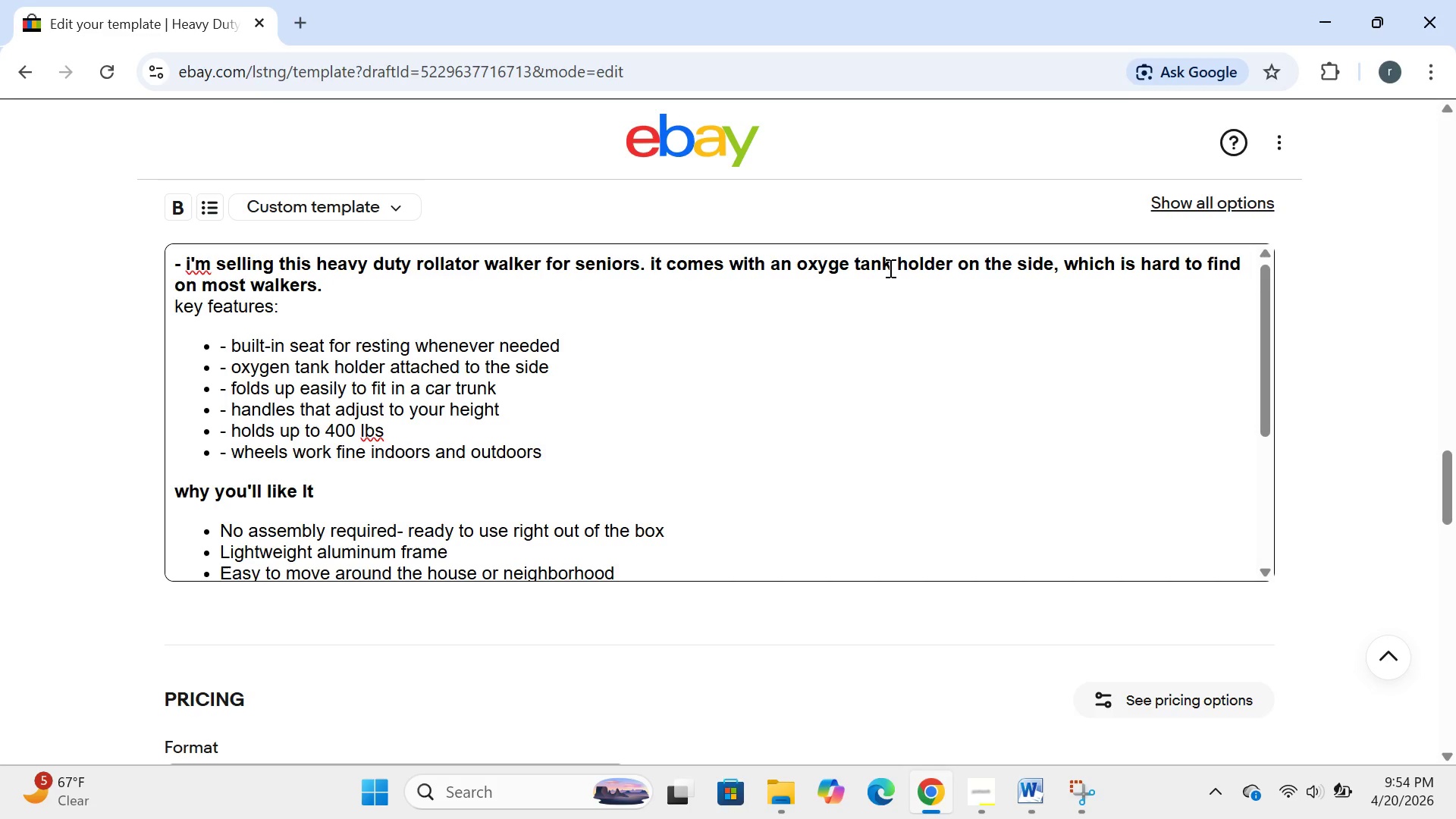 
key(Backspace)
key(Backspace)
key(Backspace)
key(Backspace)
key(Backspace)
key(Backspace)
type(oxygen)
 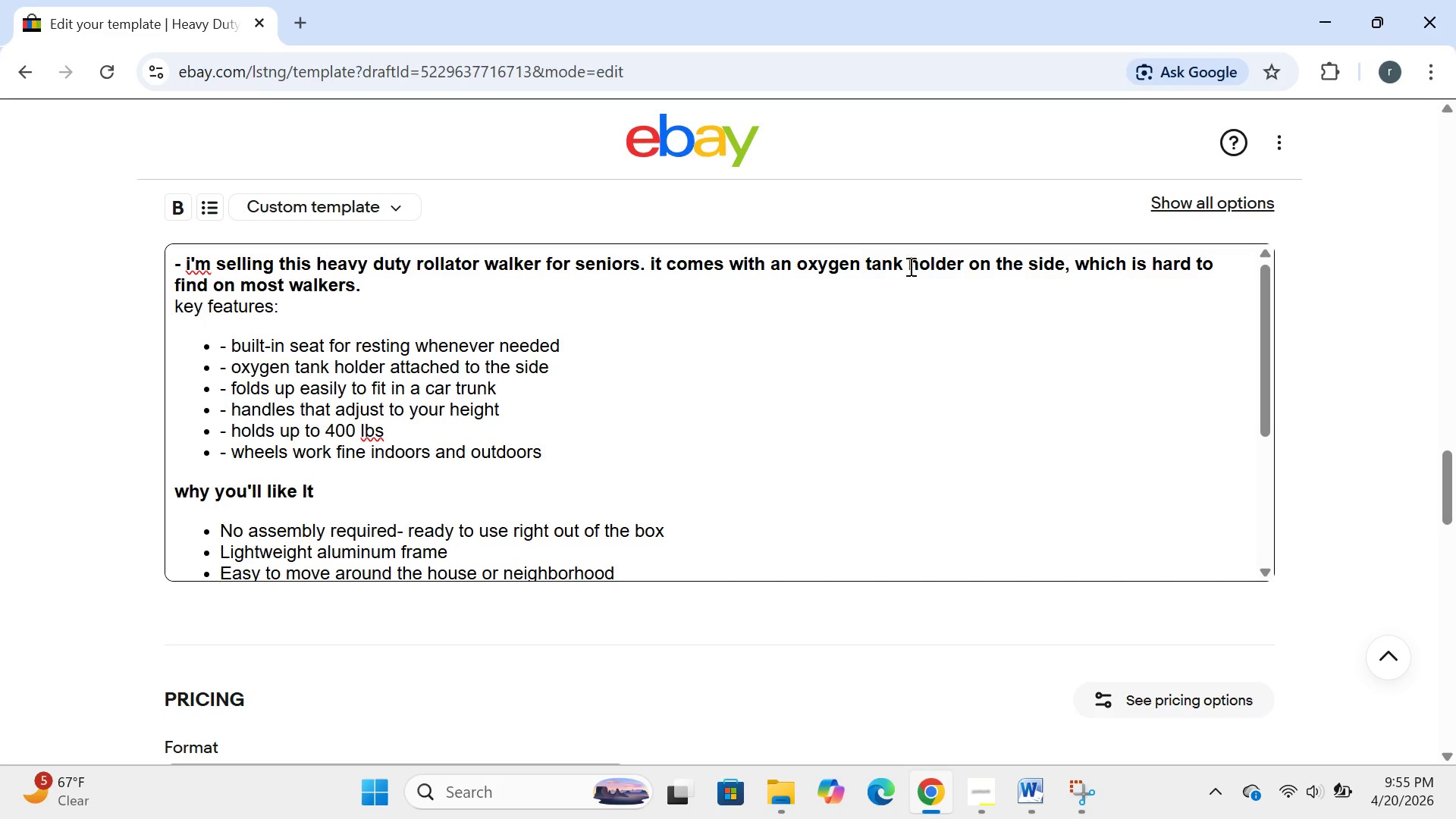 
left_click([907, 264])
 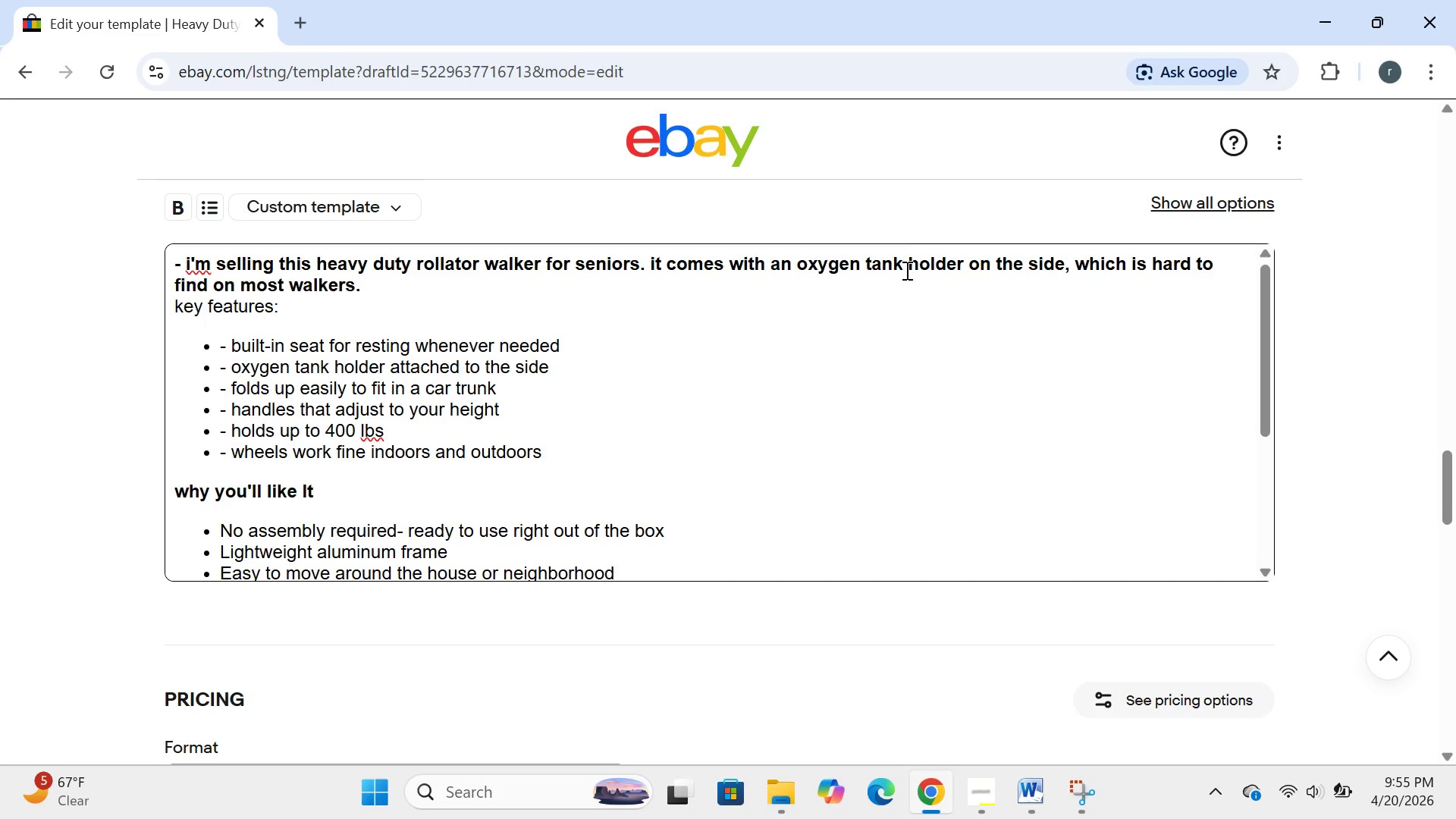 
left_click([902, 267])
 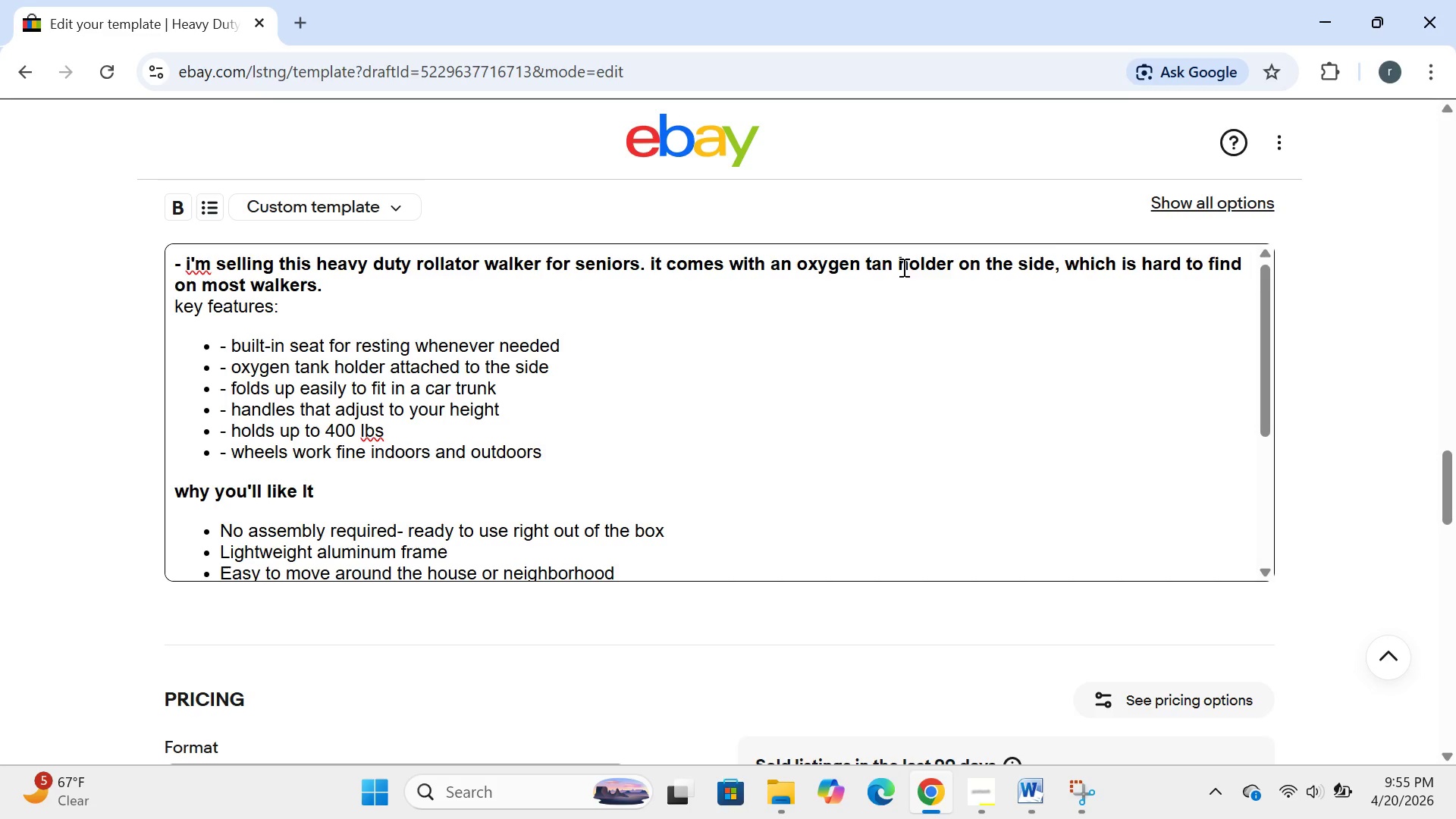 
key(Backspace)
key(Backspace)
key(Backspace)
type(ank)
 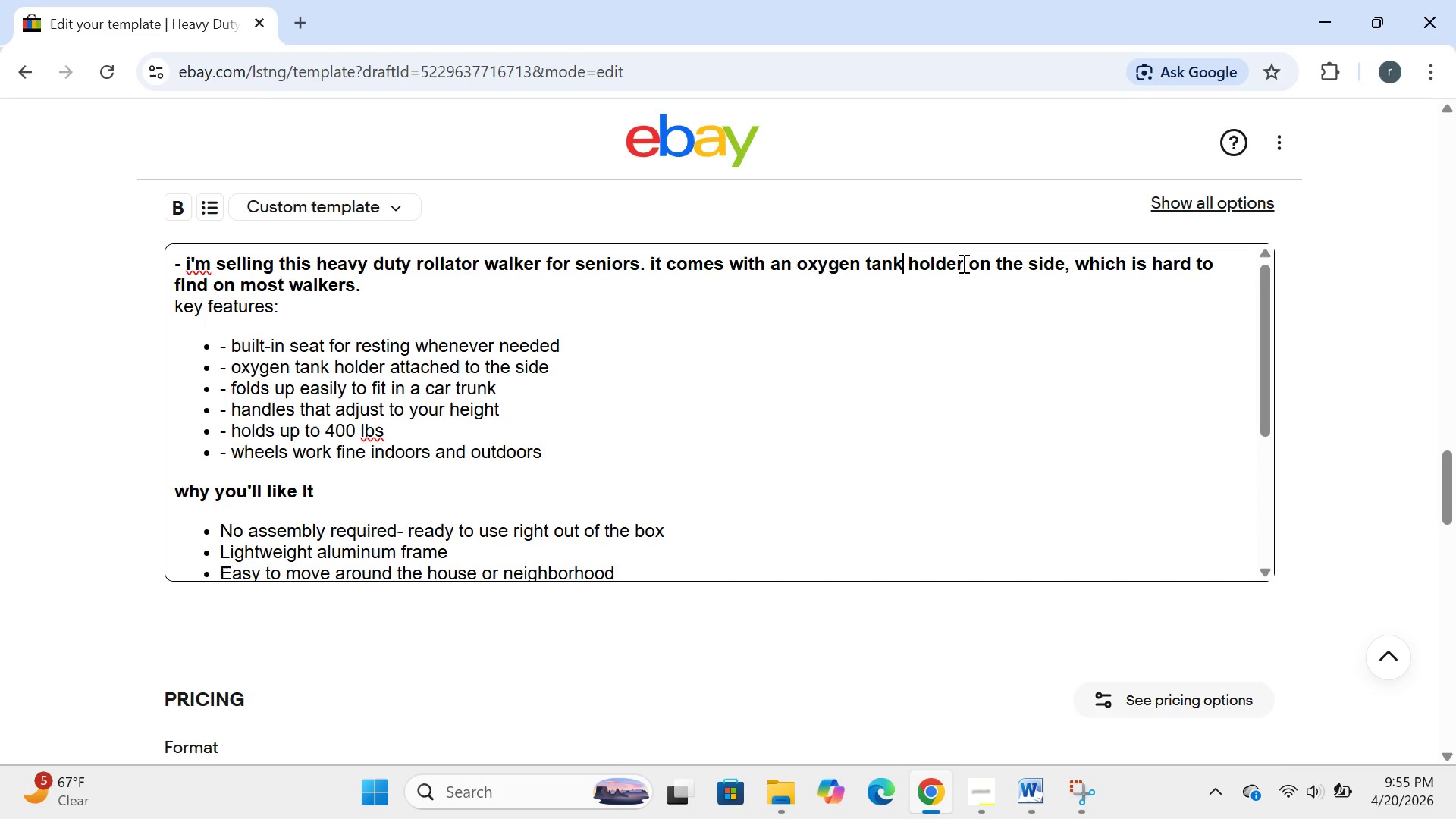 
left_click([962, 263])
 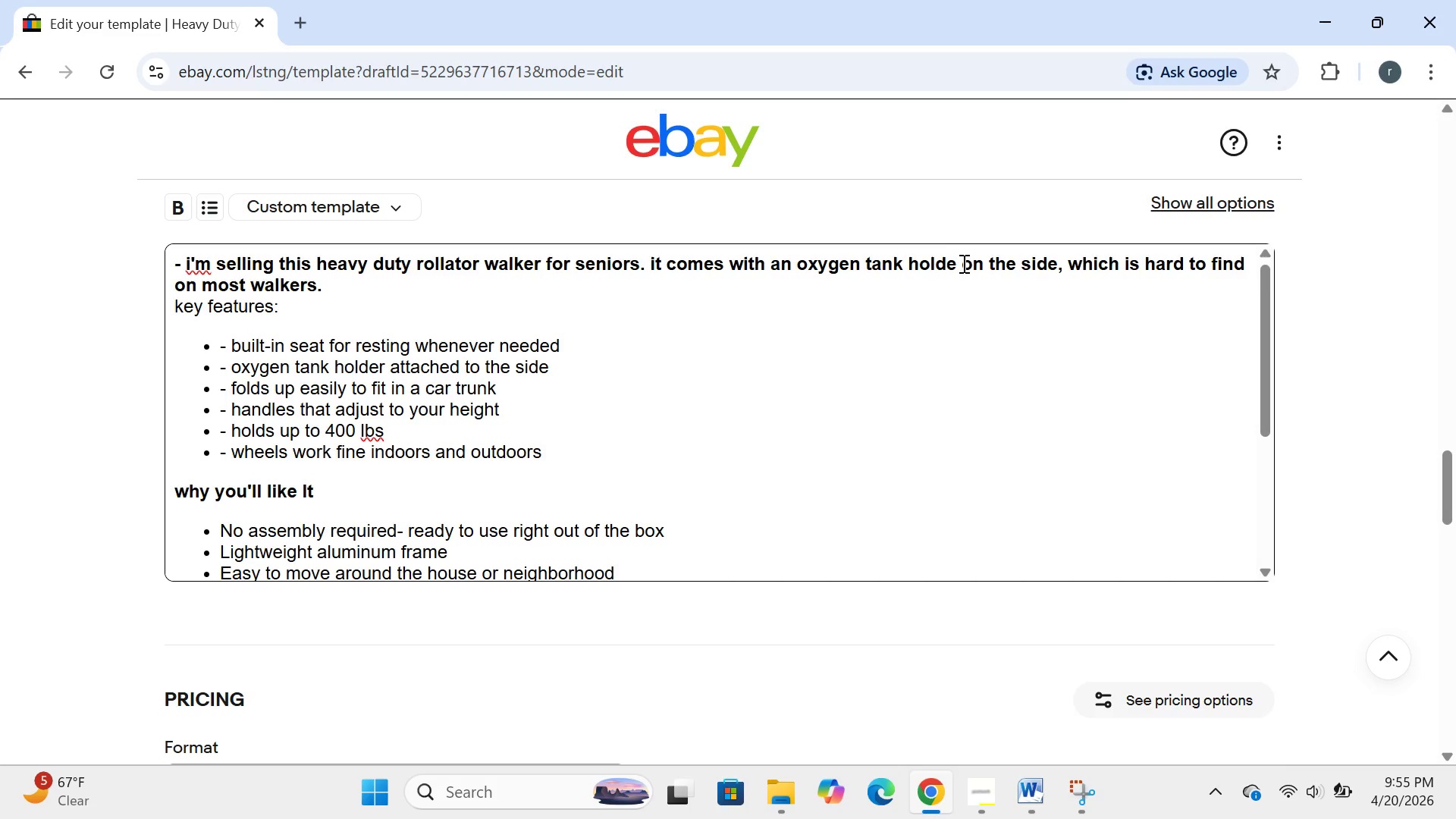 
key(Backspace)
key(Backspace)
key(Backspace)
key(Backspace)
key(Backspace)
type(older)
 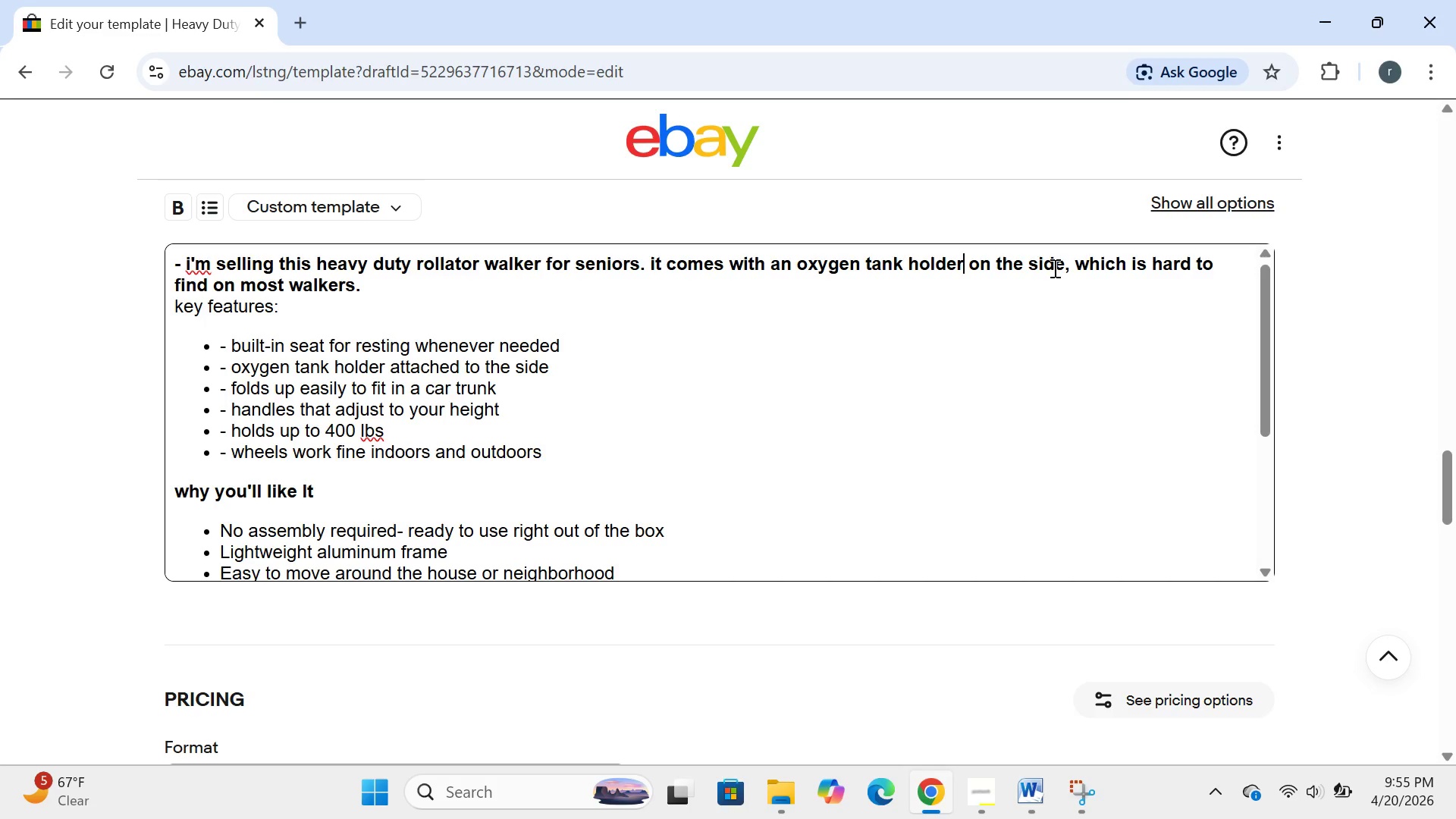 
left_click([1061, 265])
 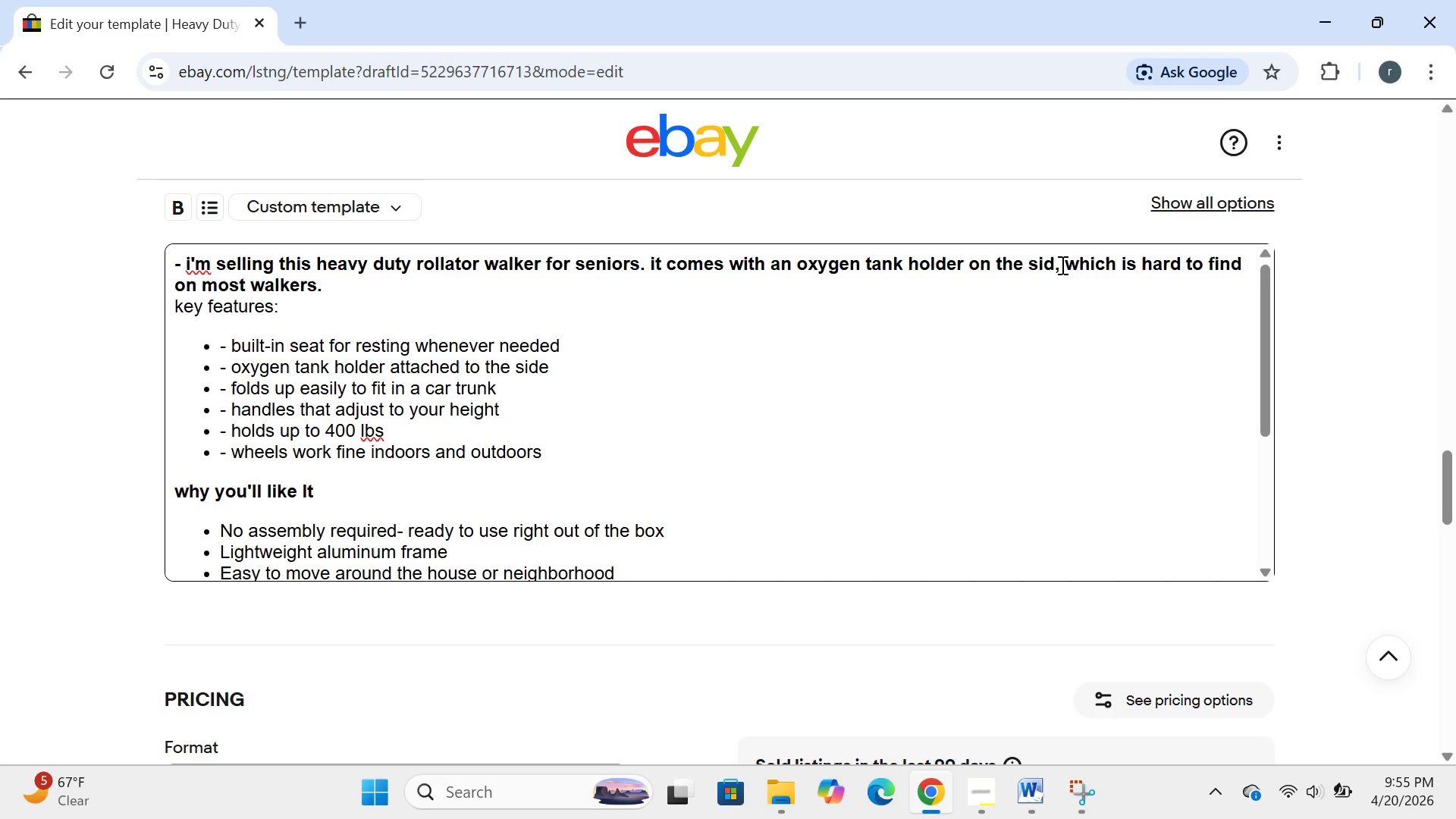 
key(Backspace)
key(Backspace)
key(Backspace)
key(Backspace)
type(sid )
key(Backspace)
type(e)
 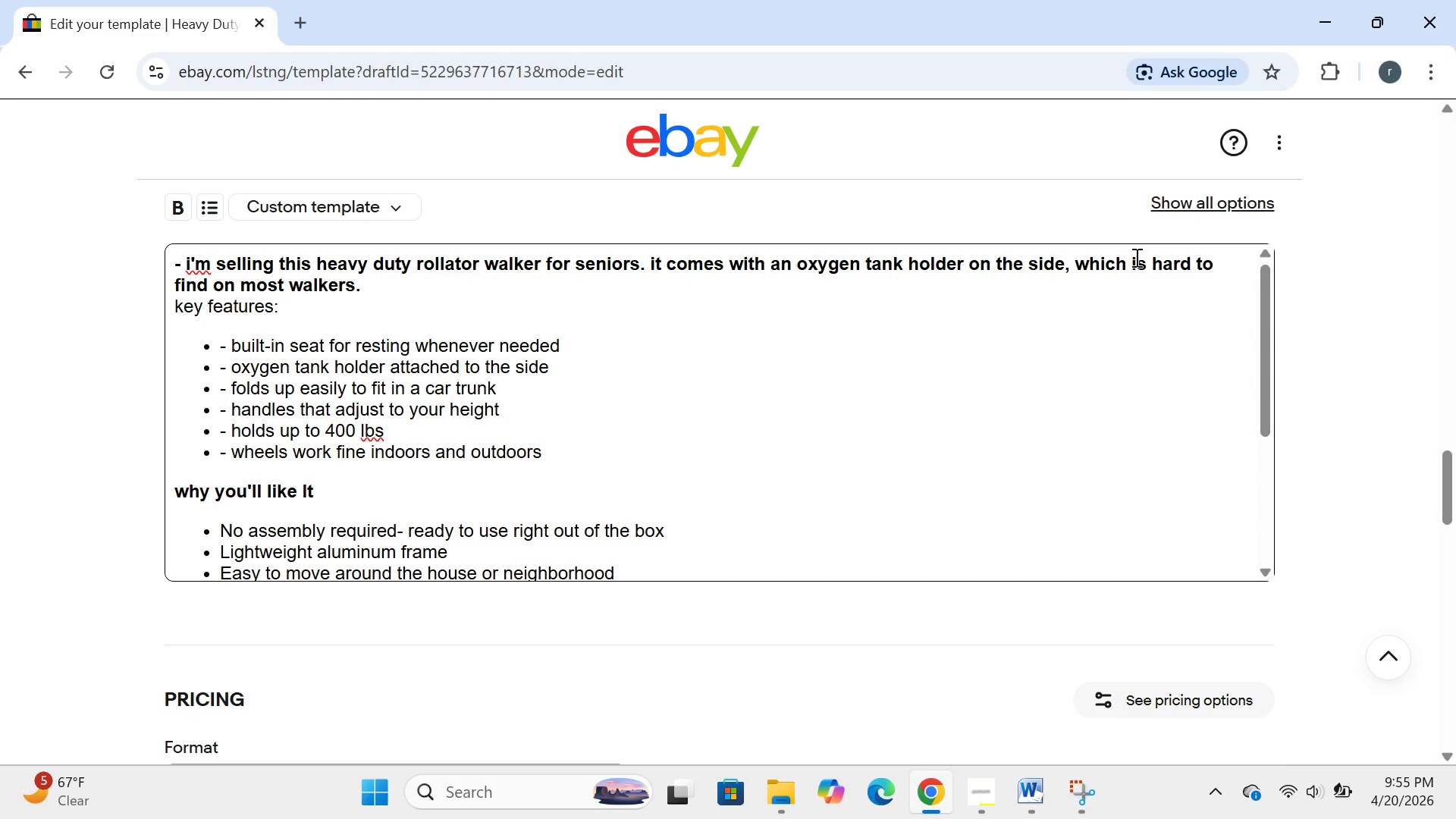 
left_click([1128, 265])
 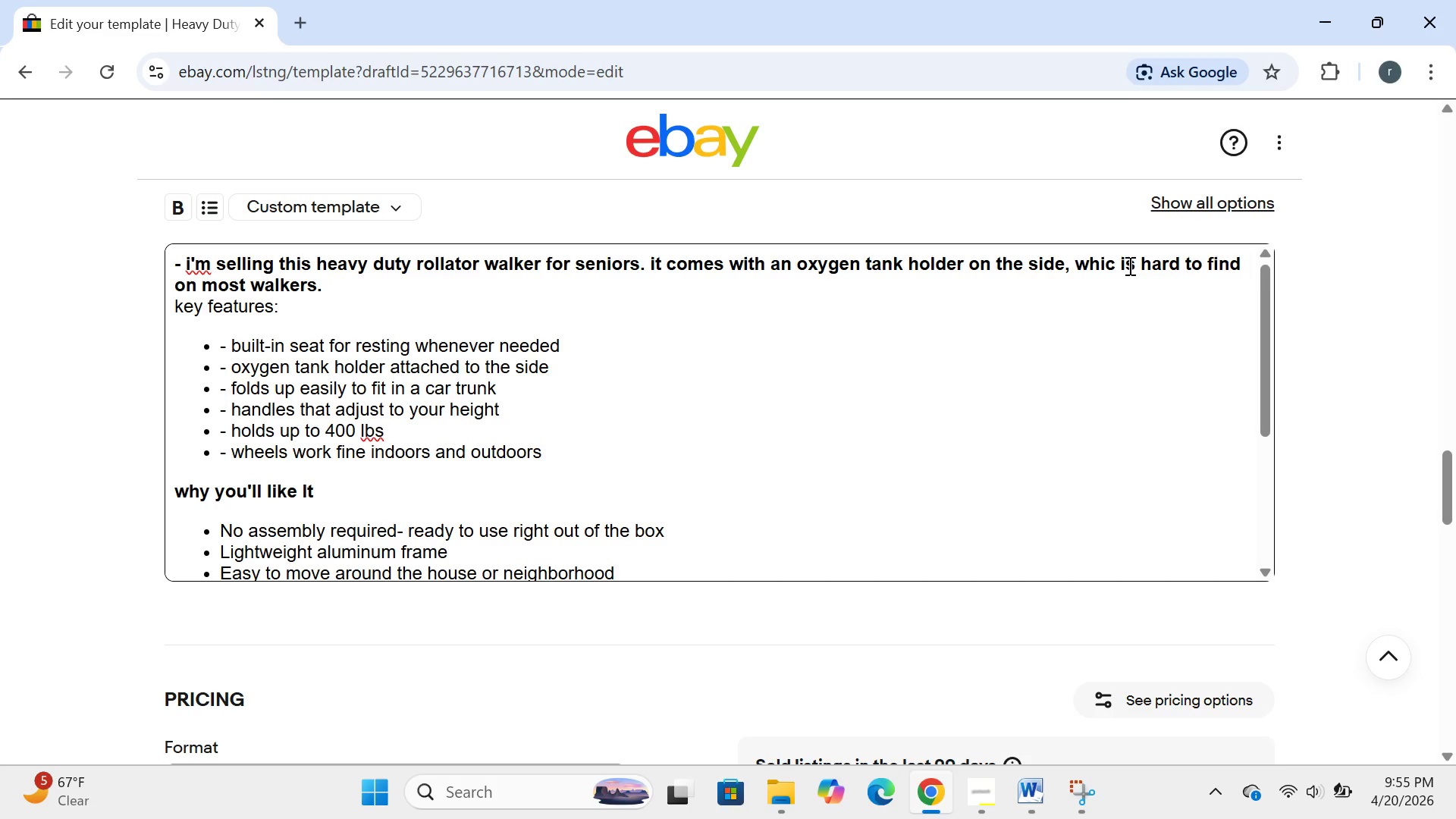 
key(Backspace)
key(Backspace)
key(Backspace)
key(Backspace)
key(Backspace)
type(which)
 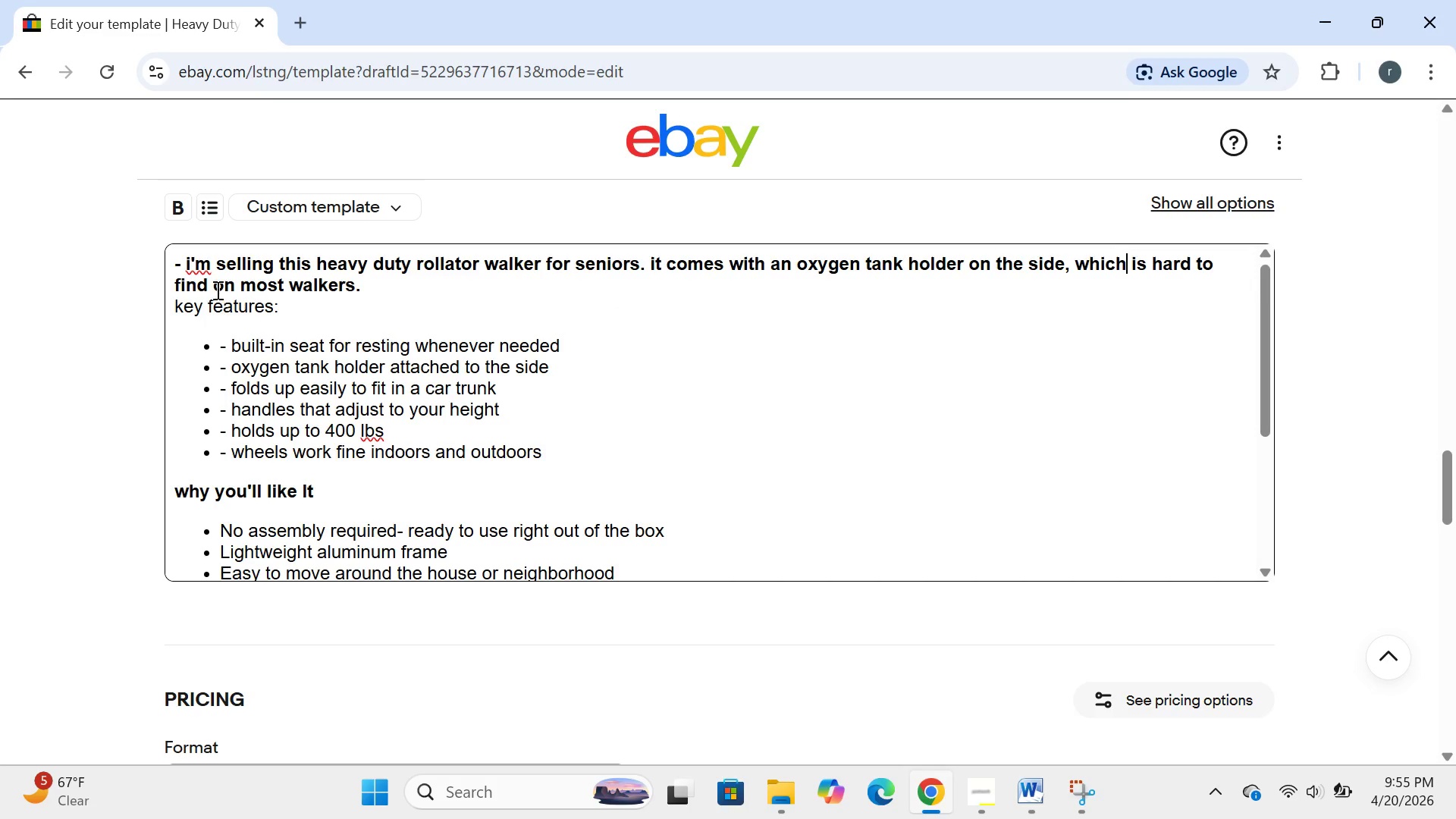 
left_click([210, 266])
 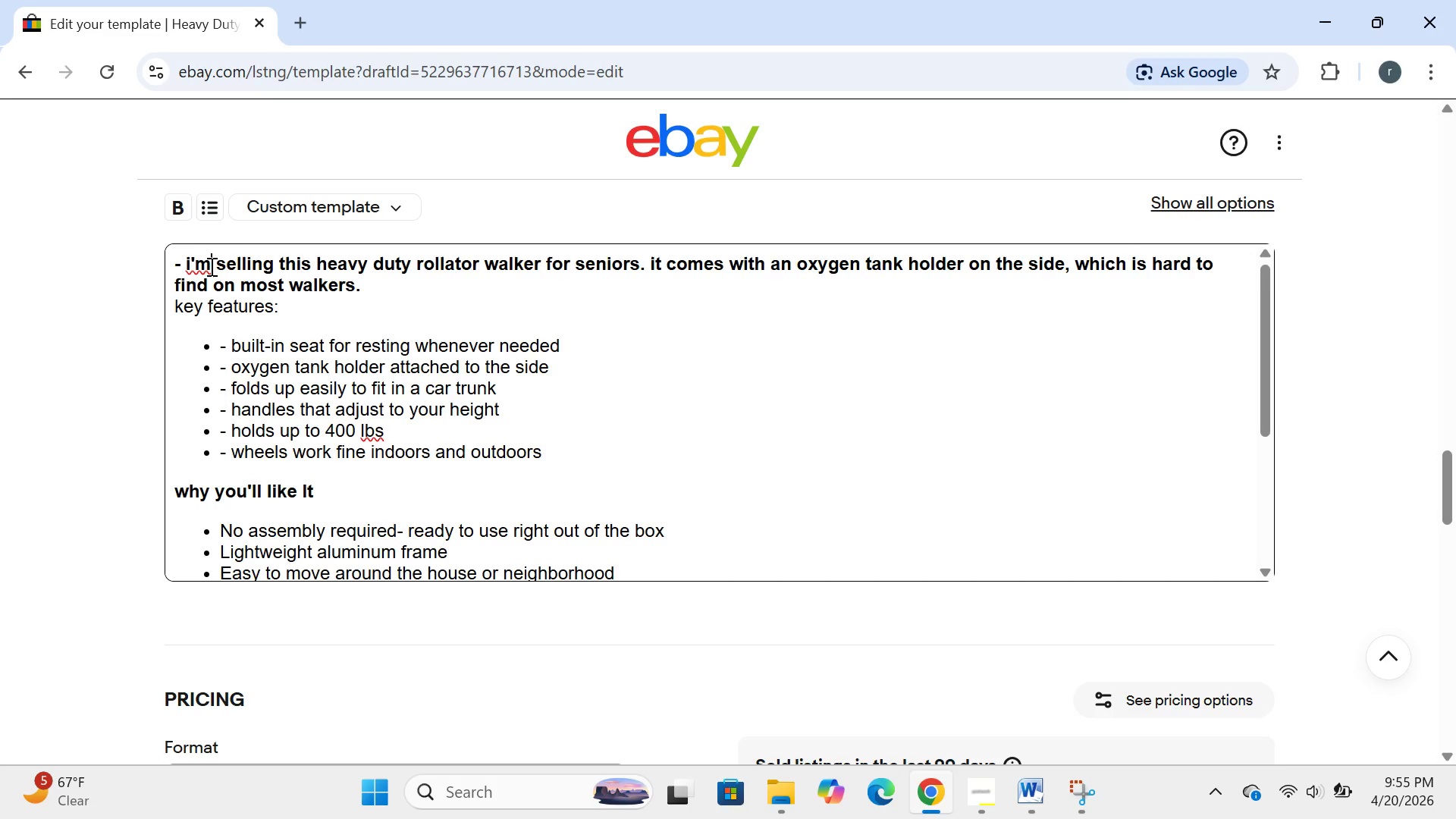 
key(Backspace)
 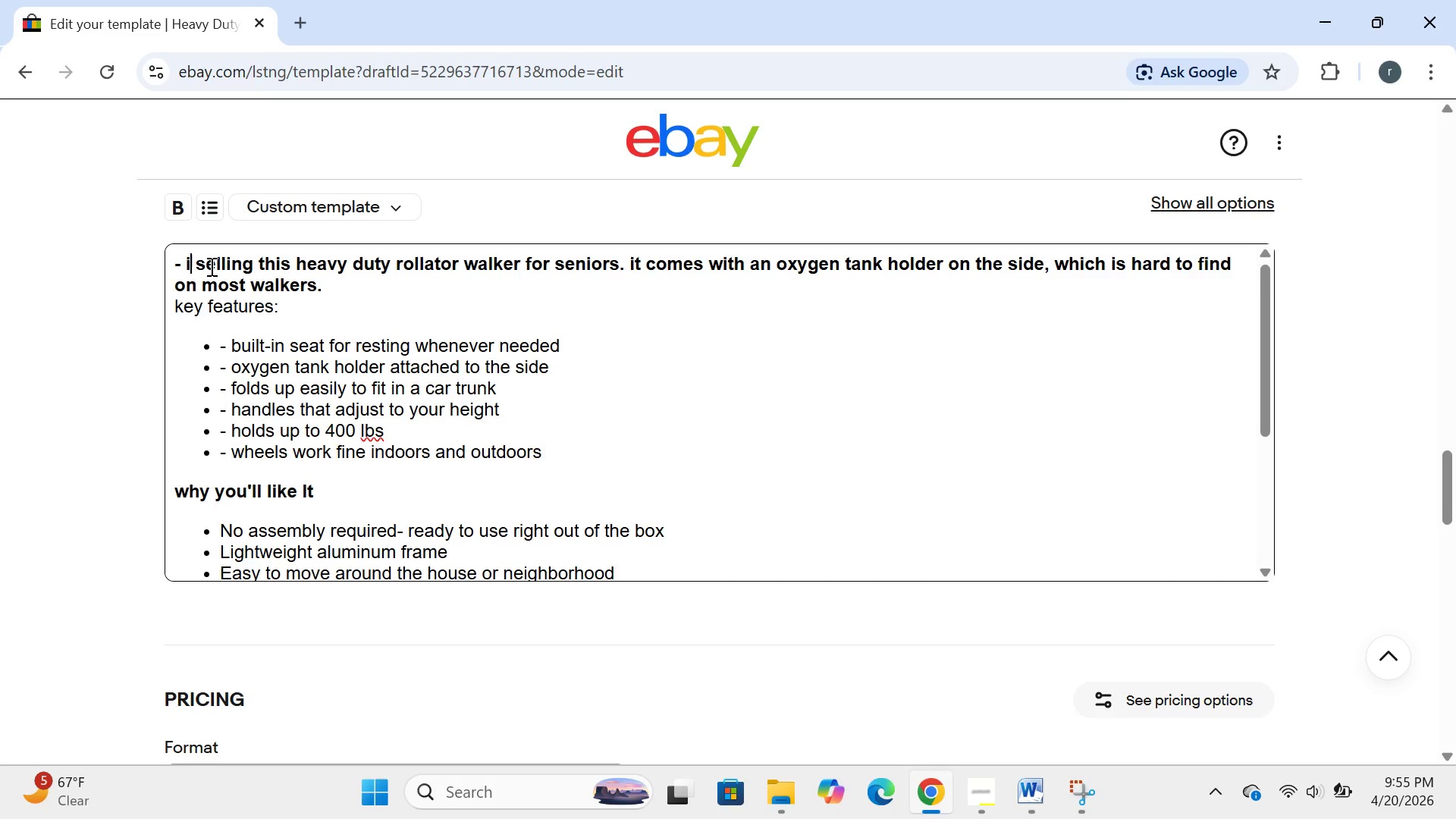 
key(Backspace)
 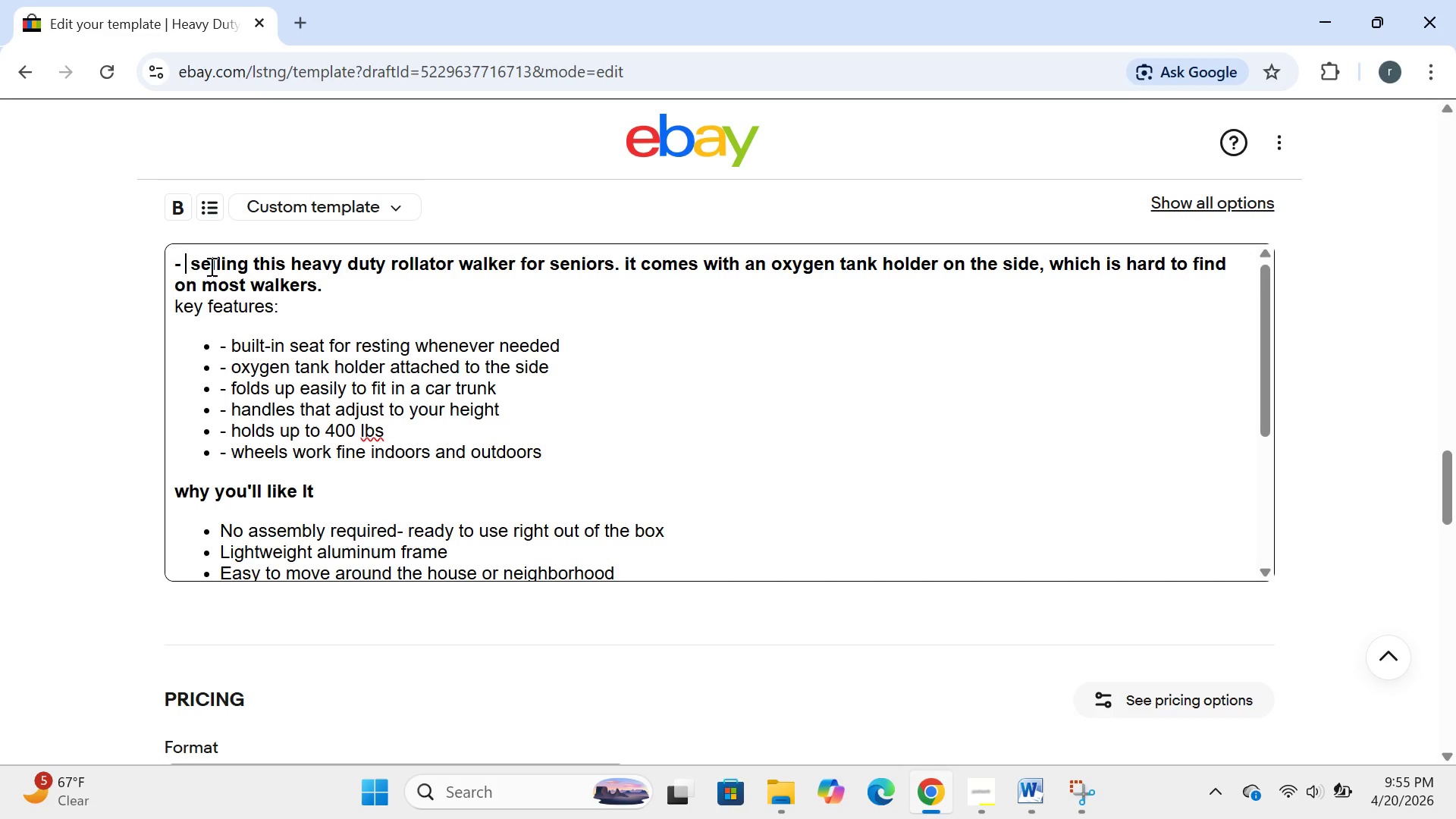 
key(Backspace)
 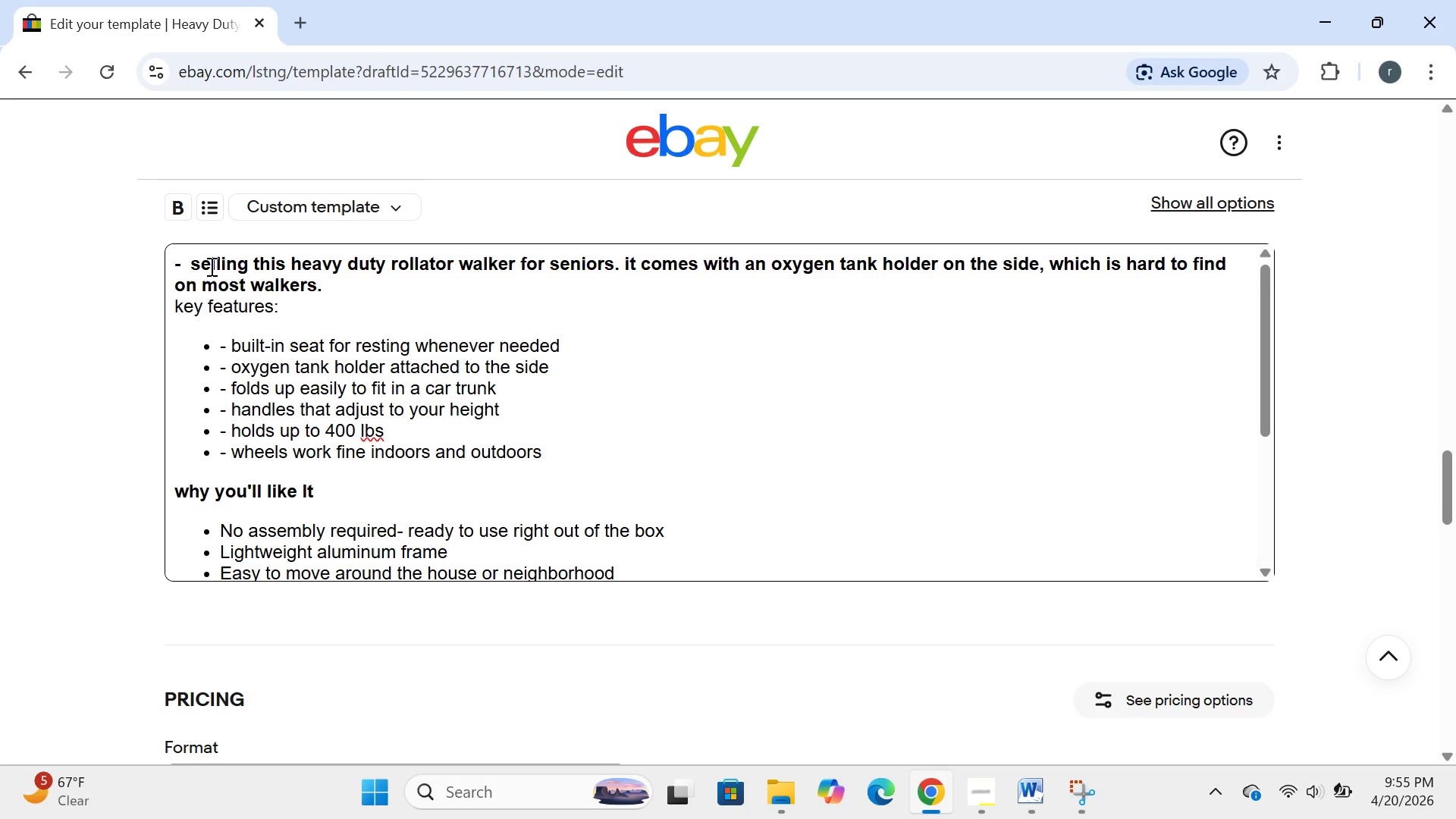 
key(CapsLock)
 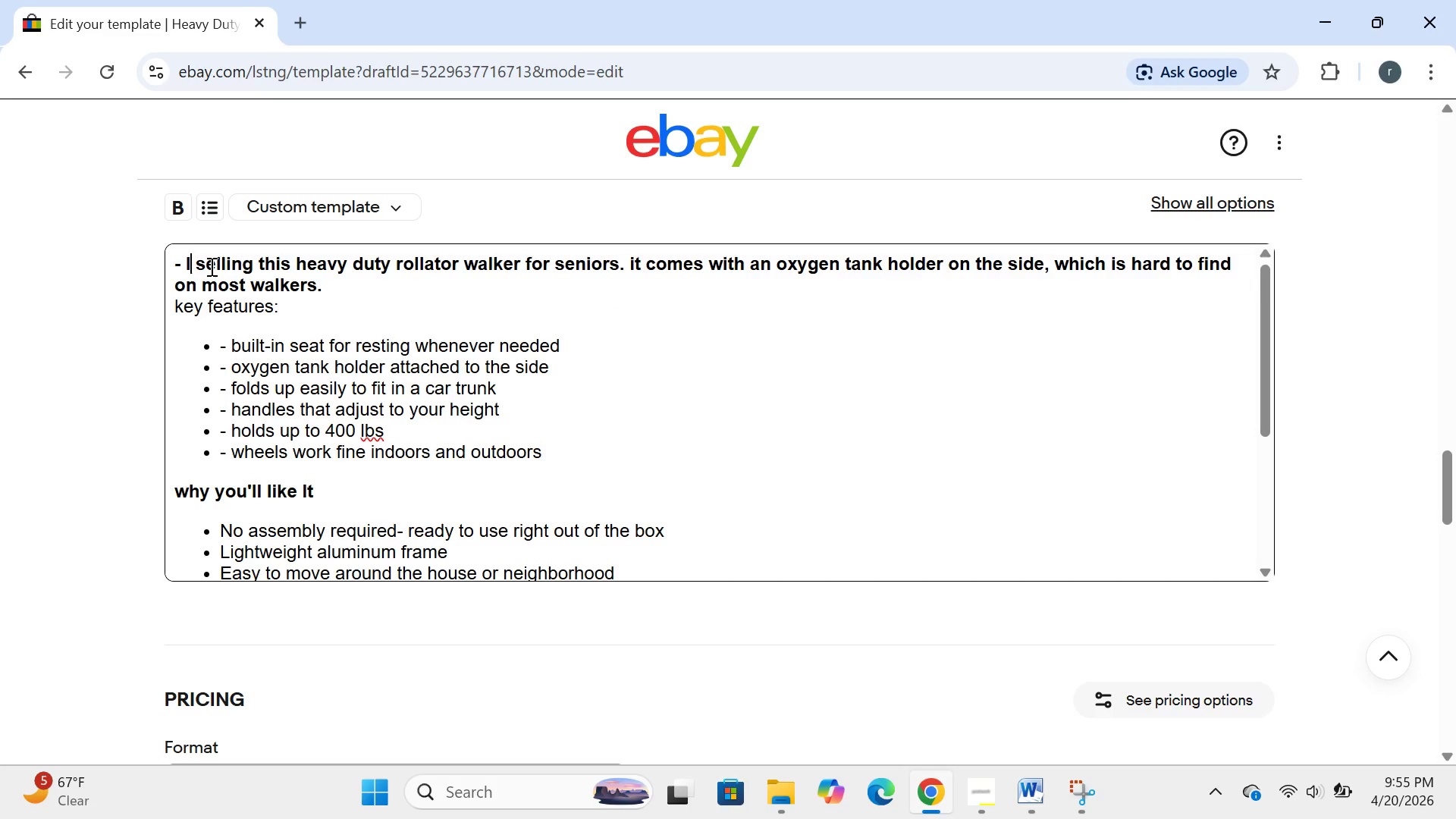 
key(I)
 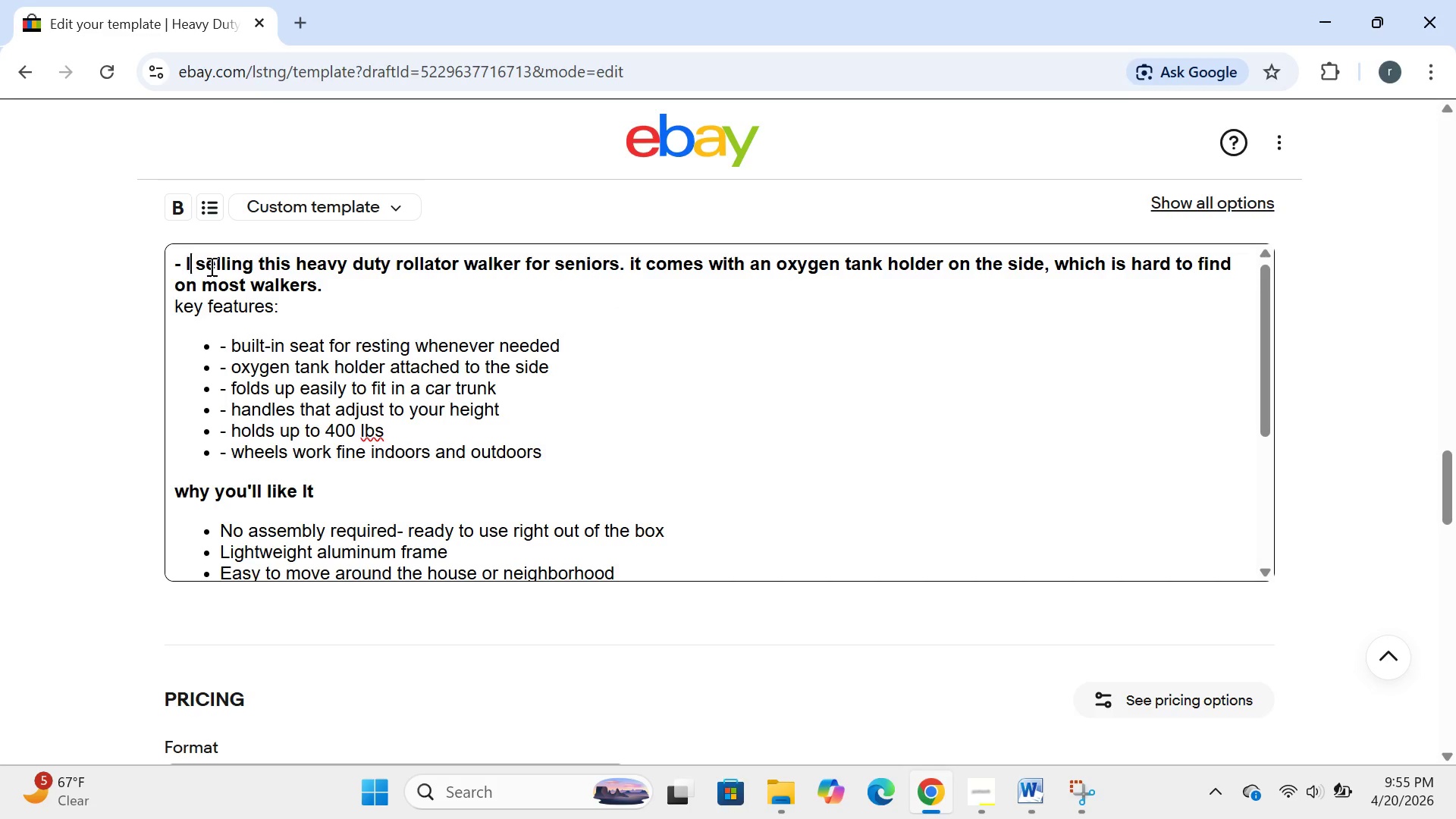 
key(CapsLock)
 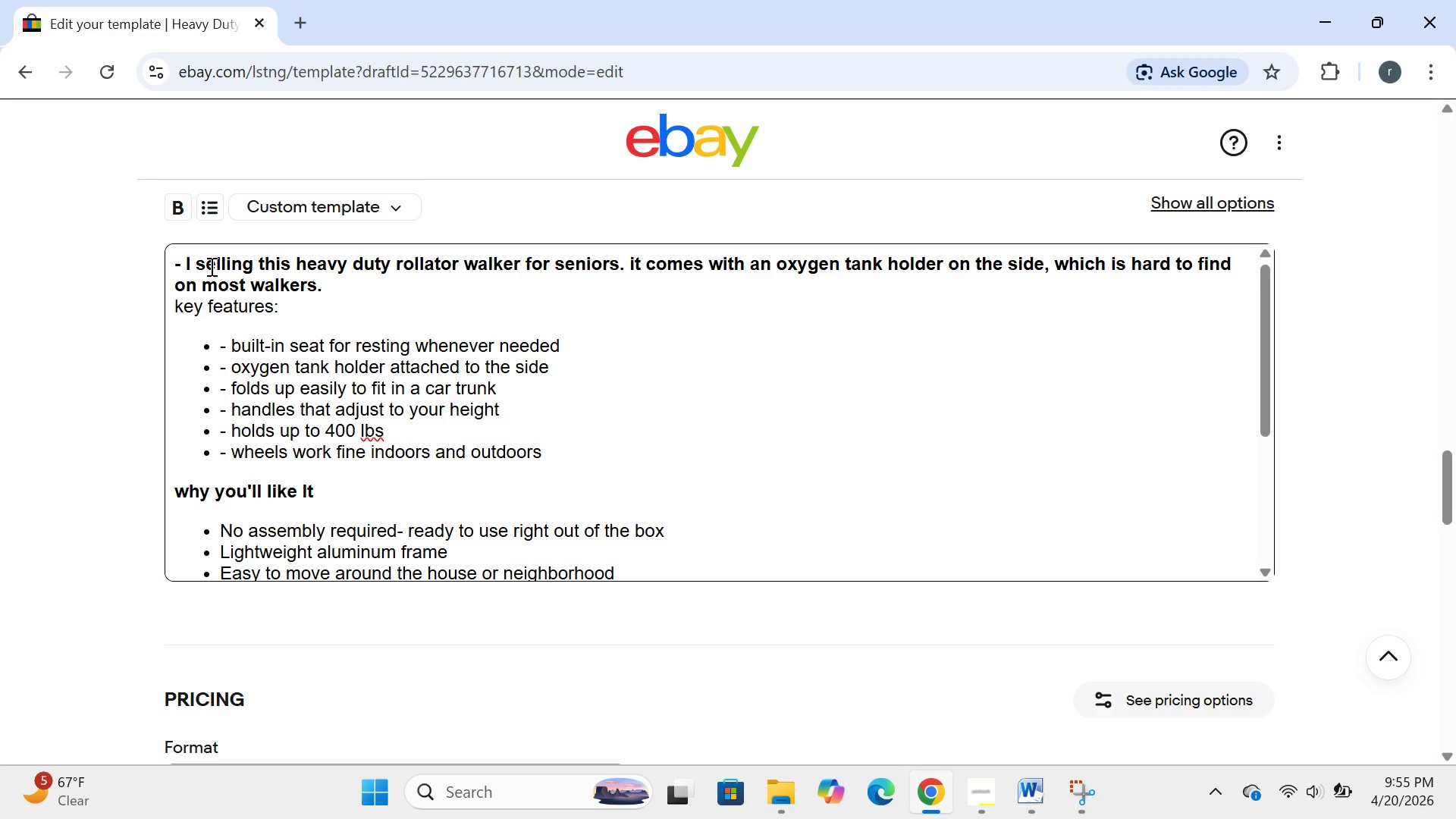 
key(Shift+Quote)
 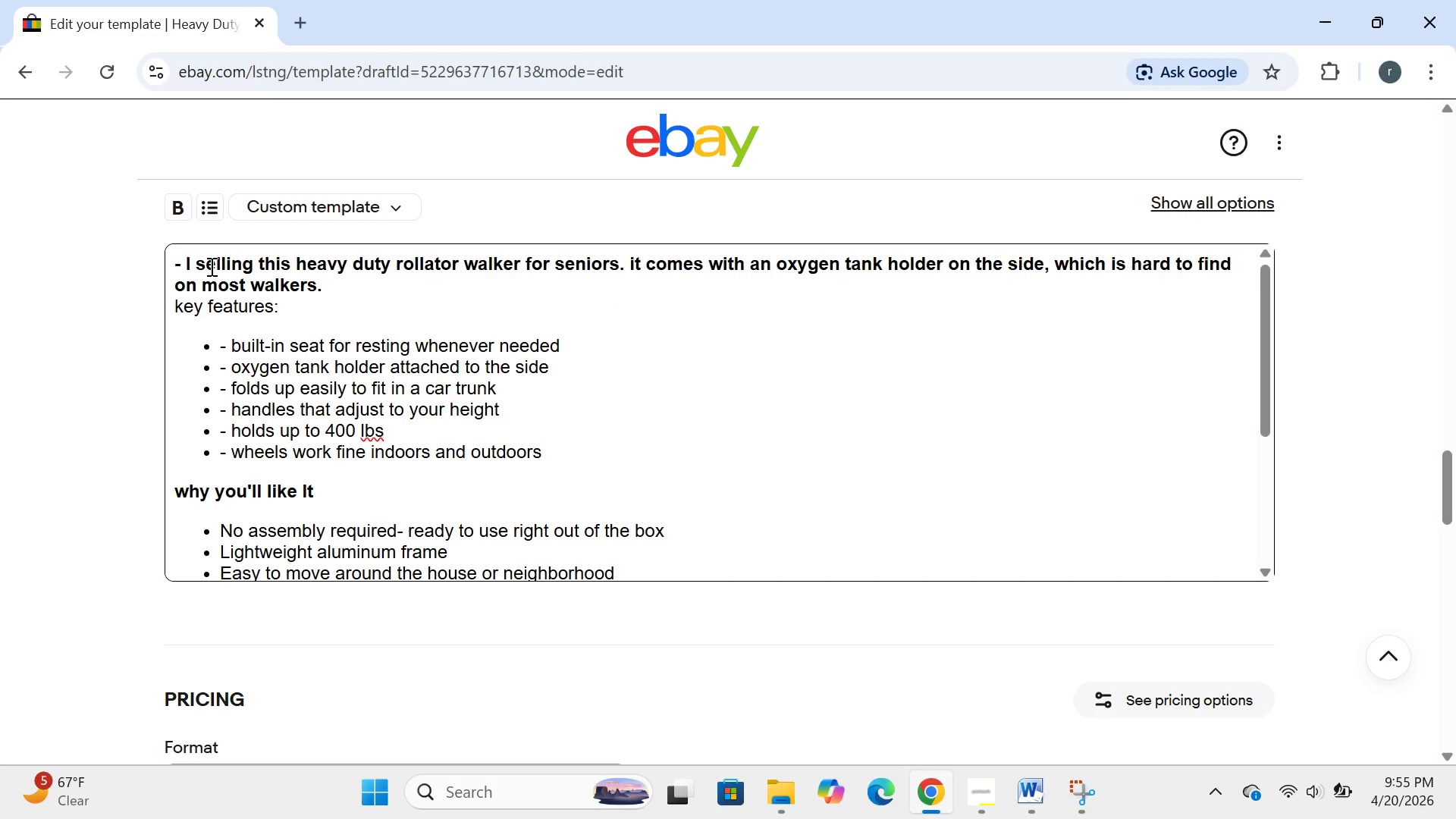 
key(Backspace)
 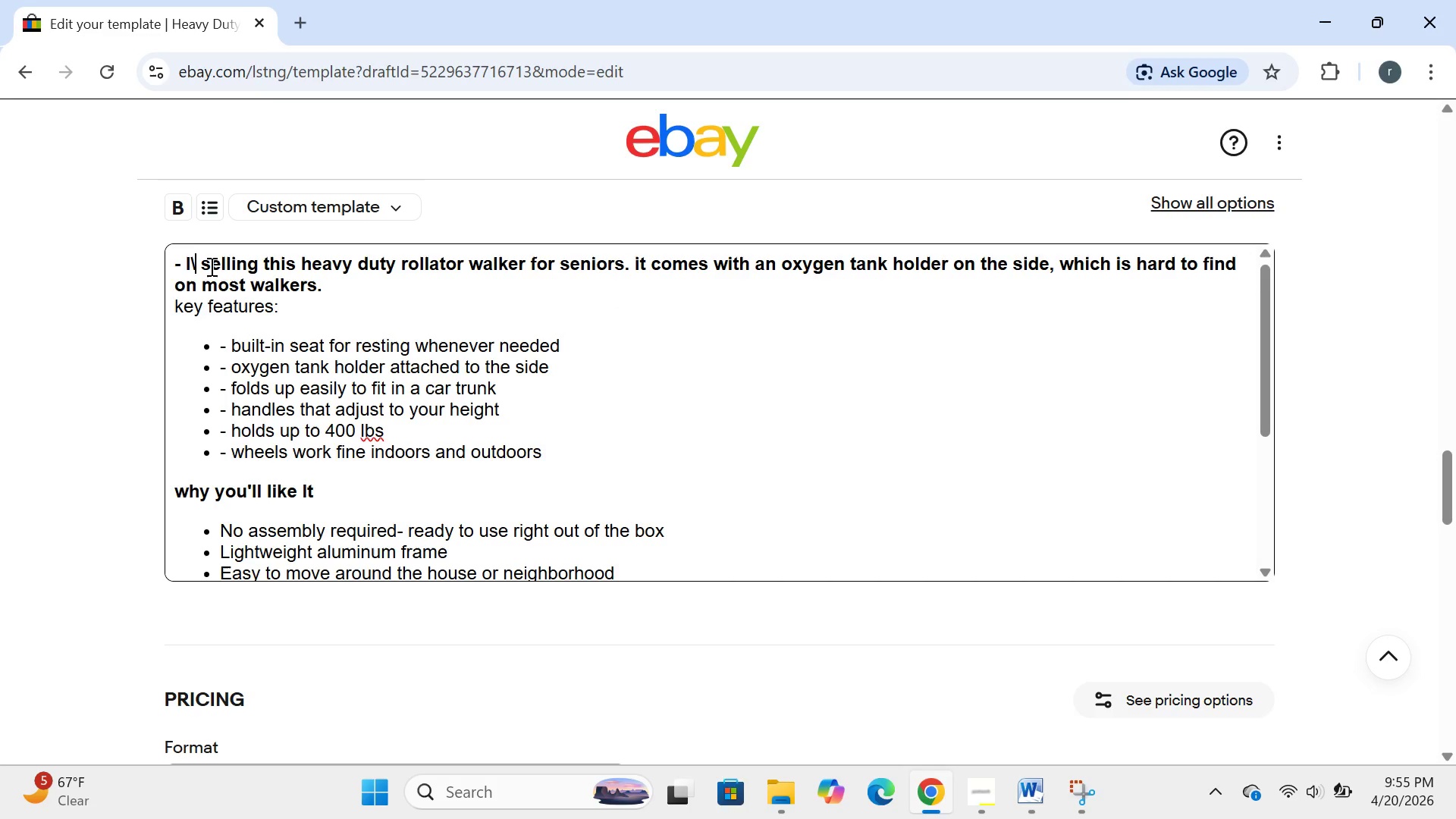 
key(Backslash)
 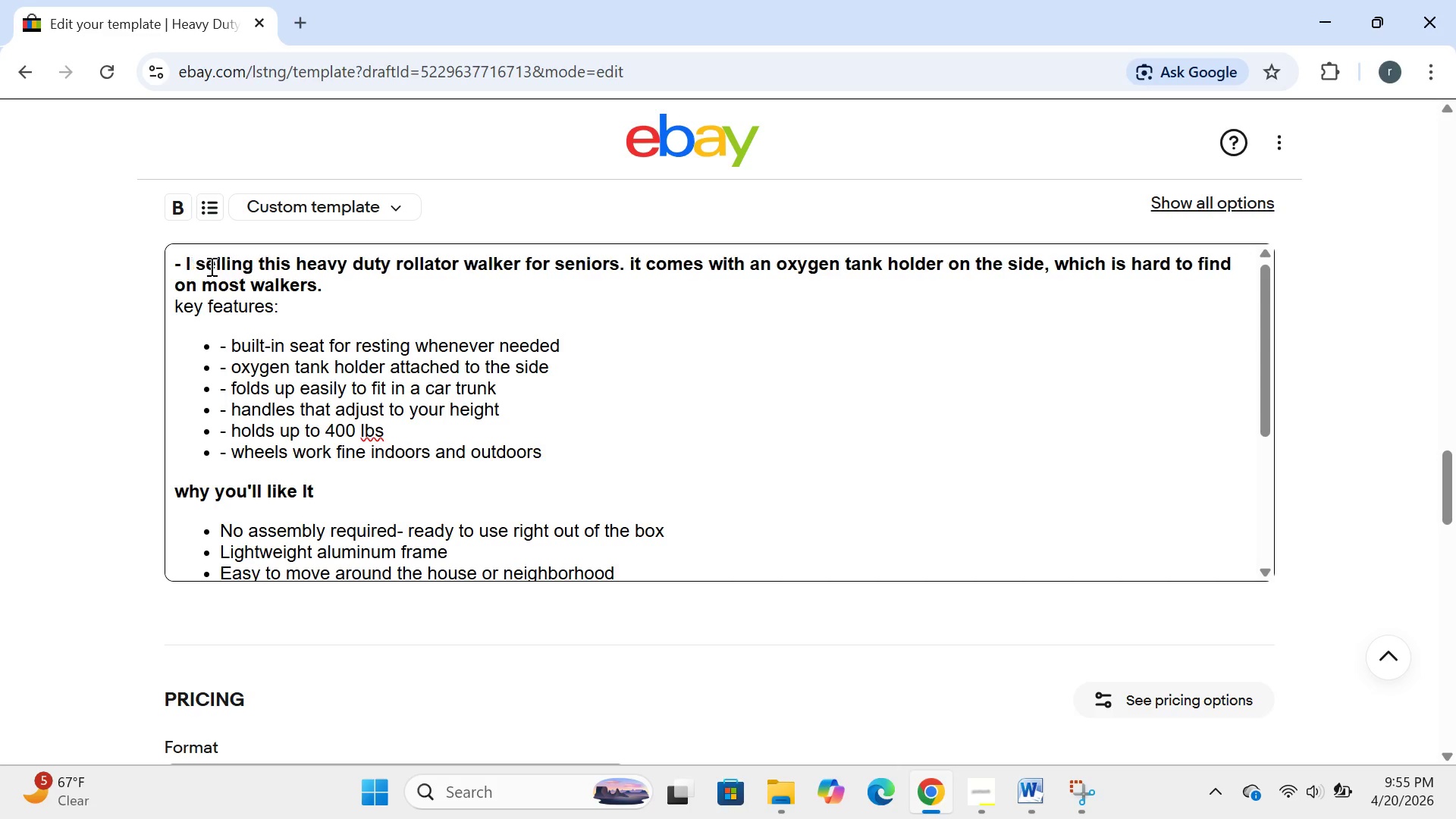 
key(Backspace)
 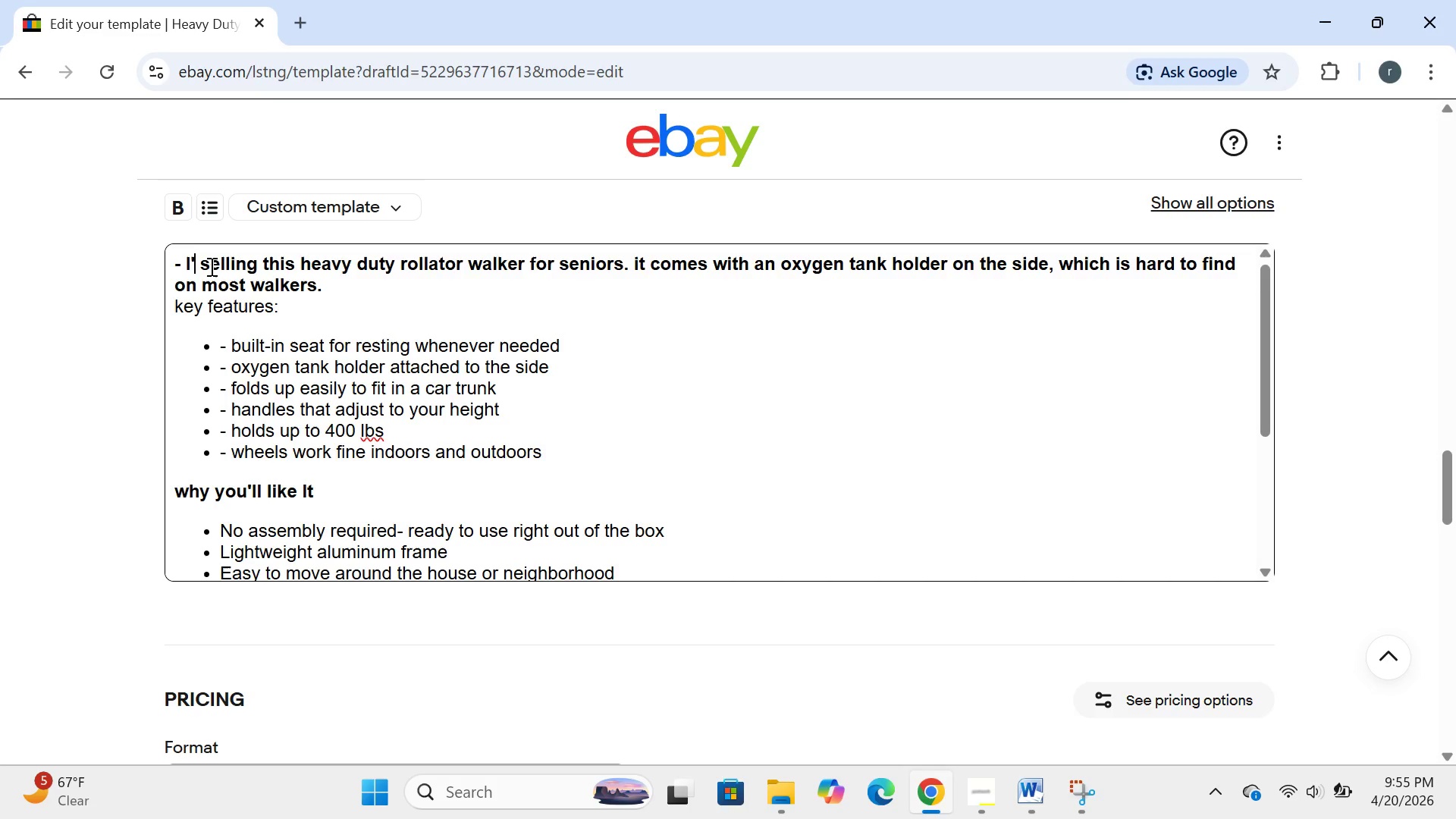 
key(Quote)
 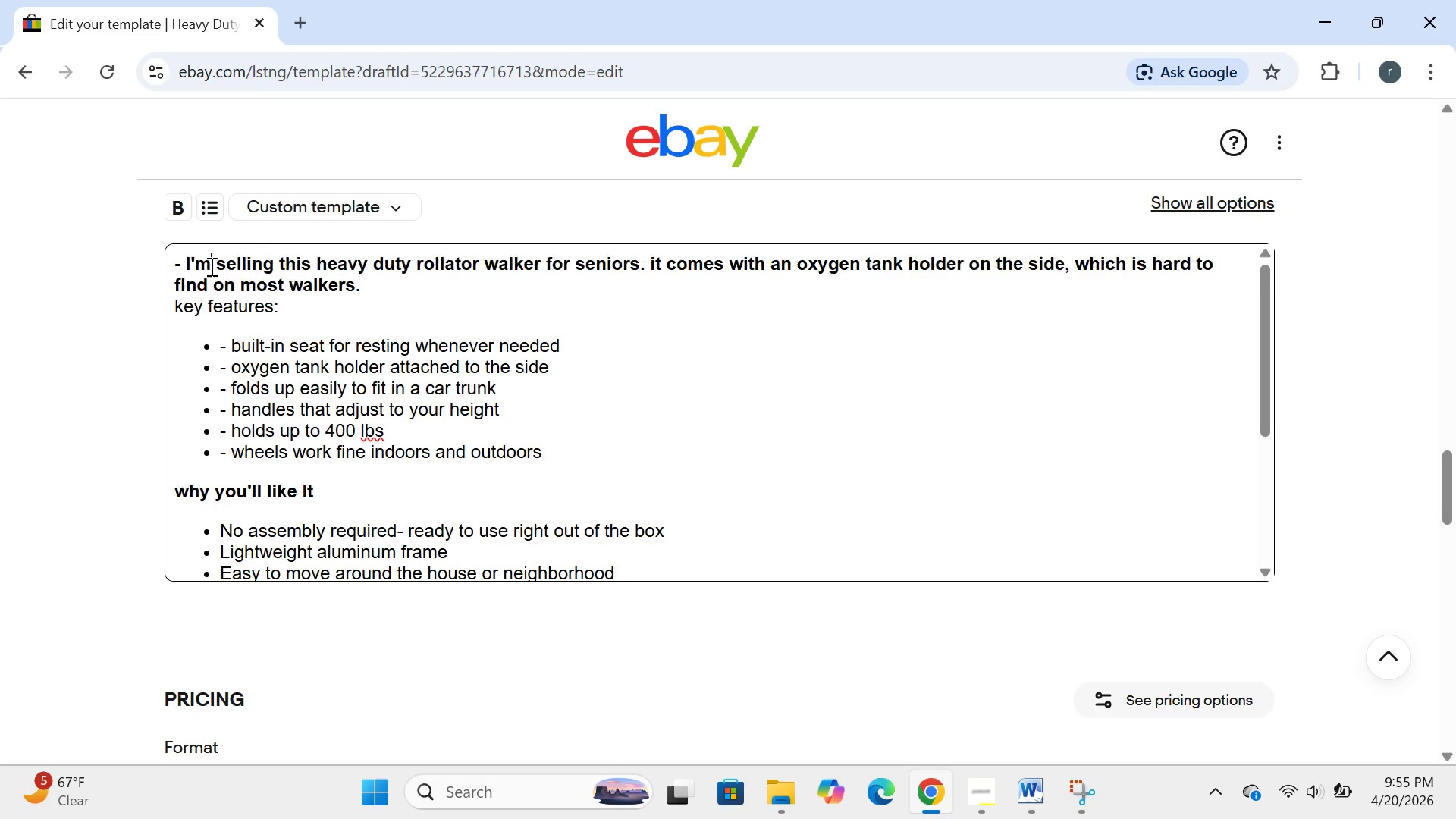 
key(M)
 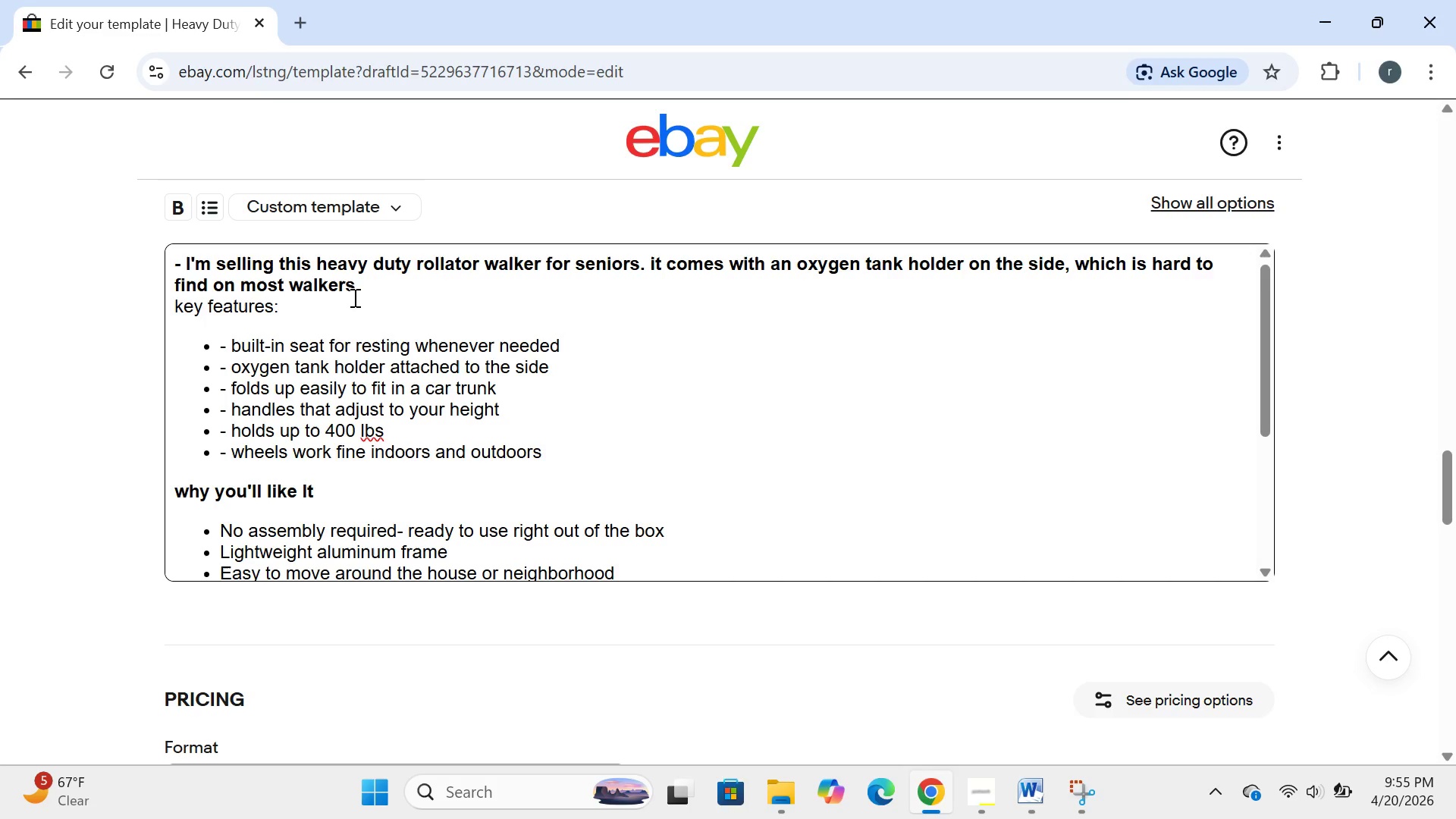 
left_click([407, 286])
 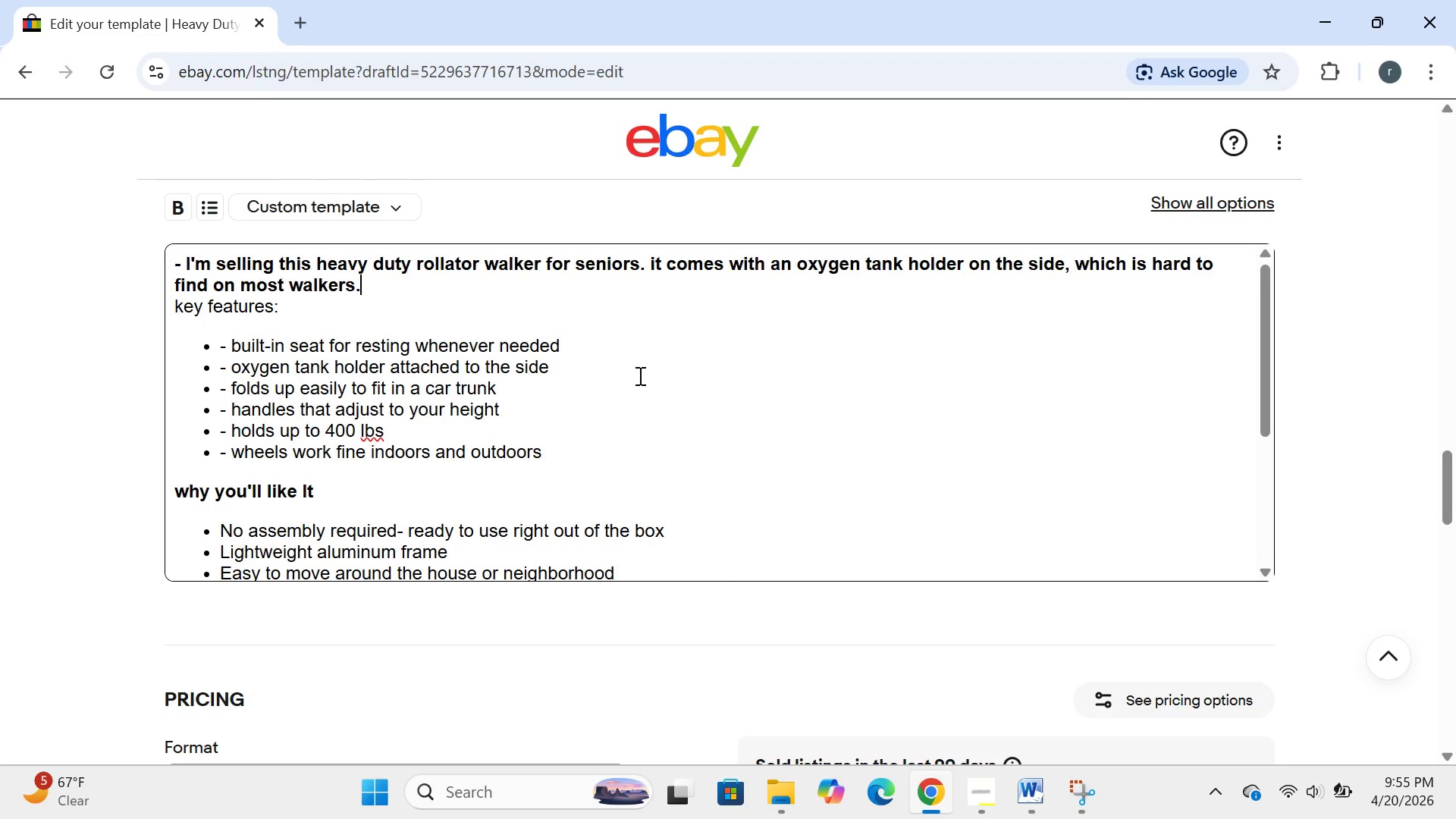 
wait(5.56)
 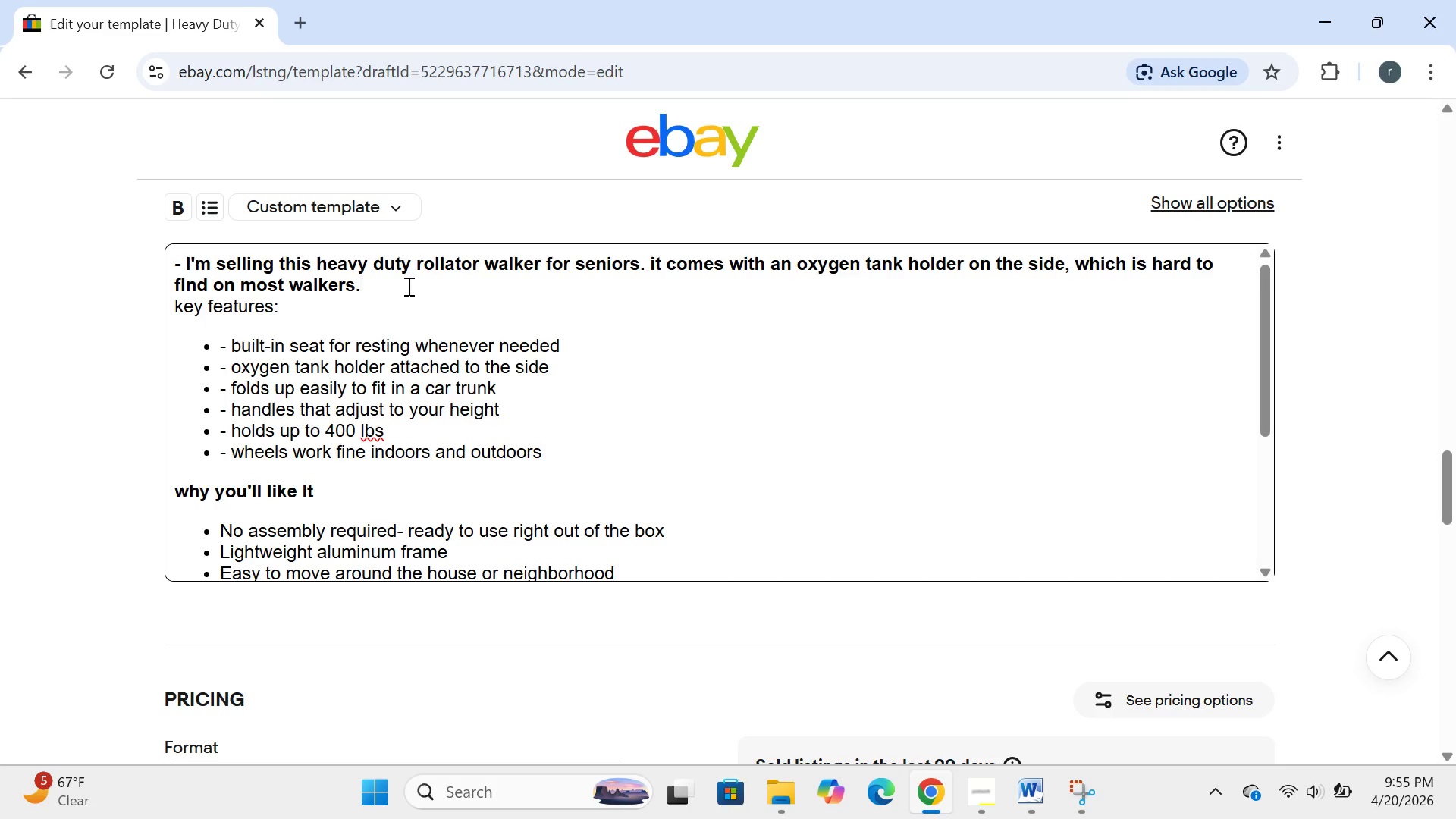 
left_click([310, 312])
 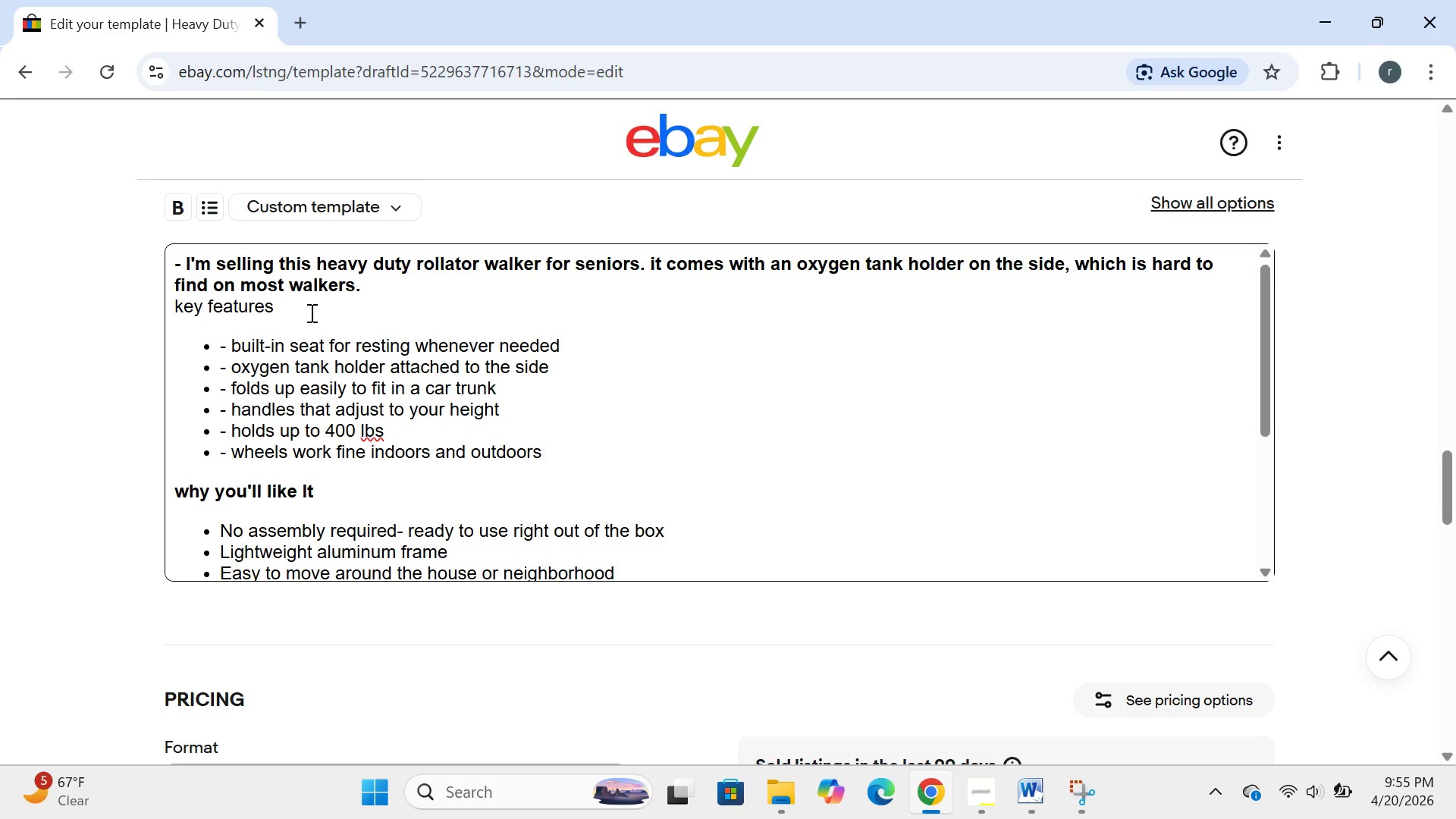 
key(Backspace)
key(Backspace)
key(Backspace)
key(Backspace)
key(Backspace)
key(Backspace)
key(Backspace)
key(Backspace)
key(Backspace)
key(Backspace)
key(Backspace)
key(Backspace)
key(Backspace)
type(key features:)
 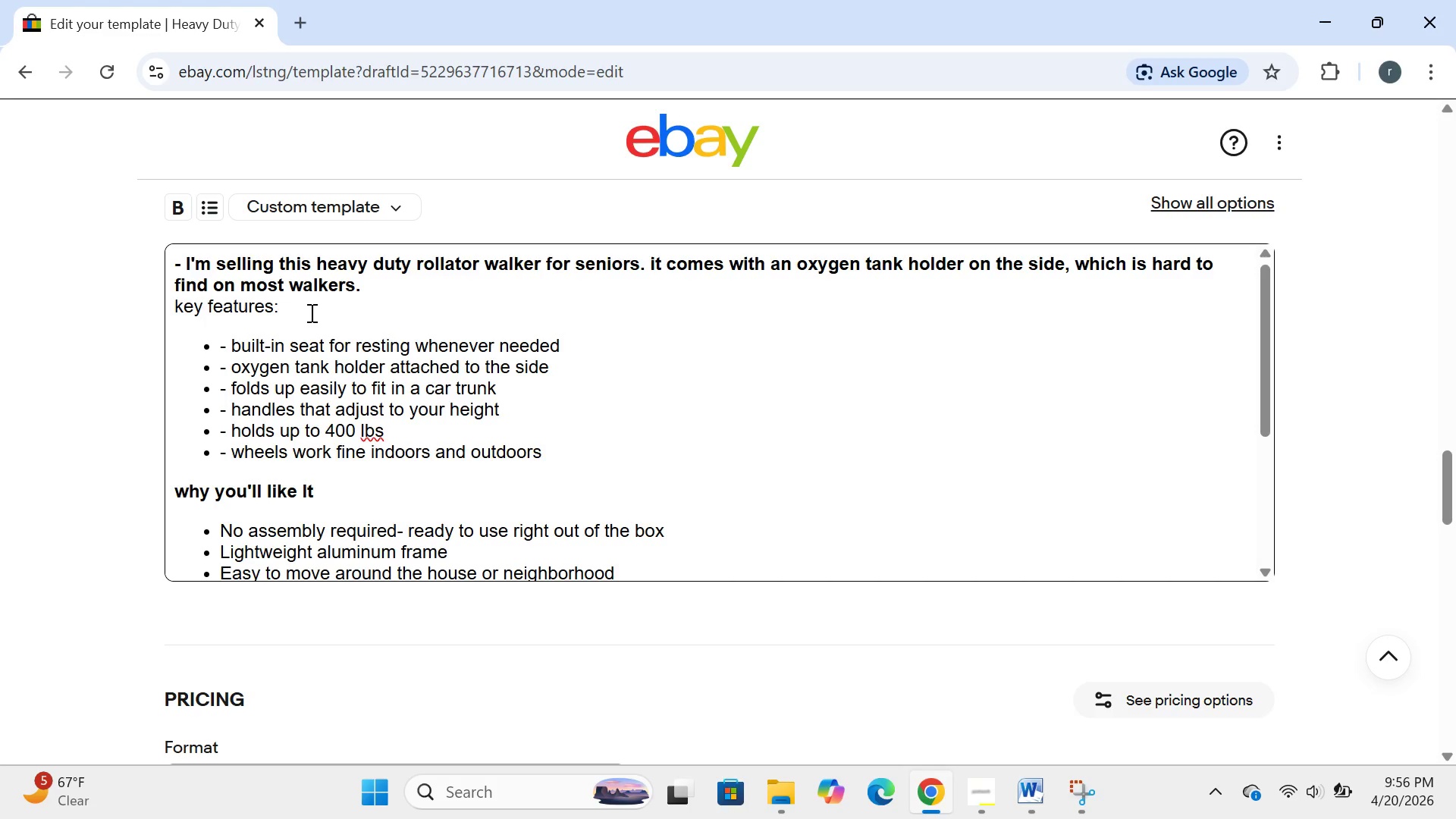 
left_click([979, 777])